 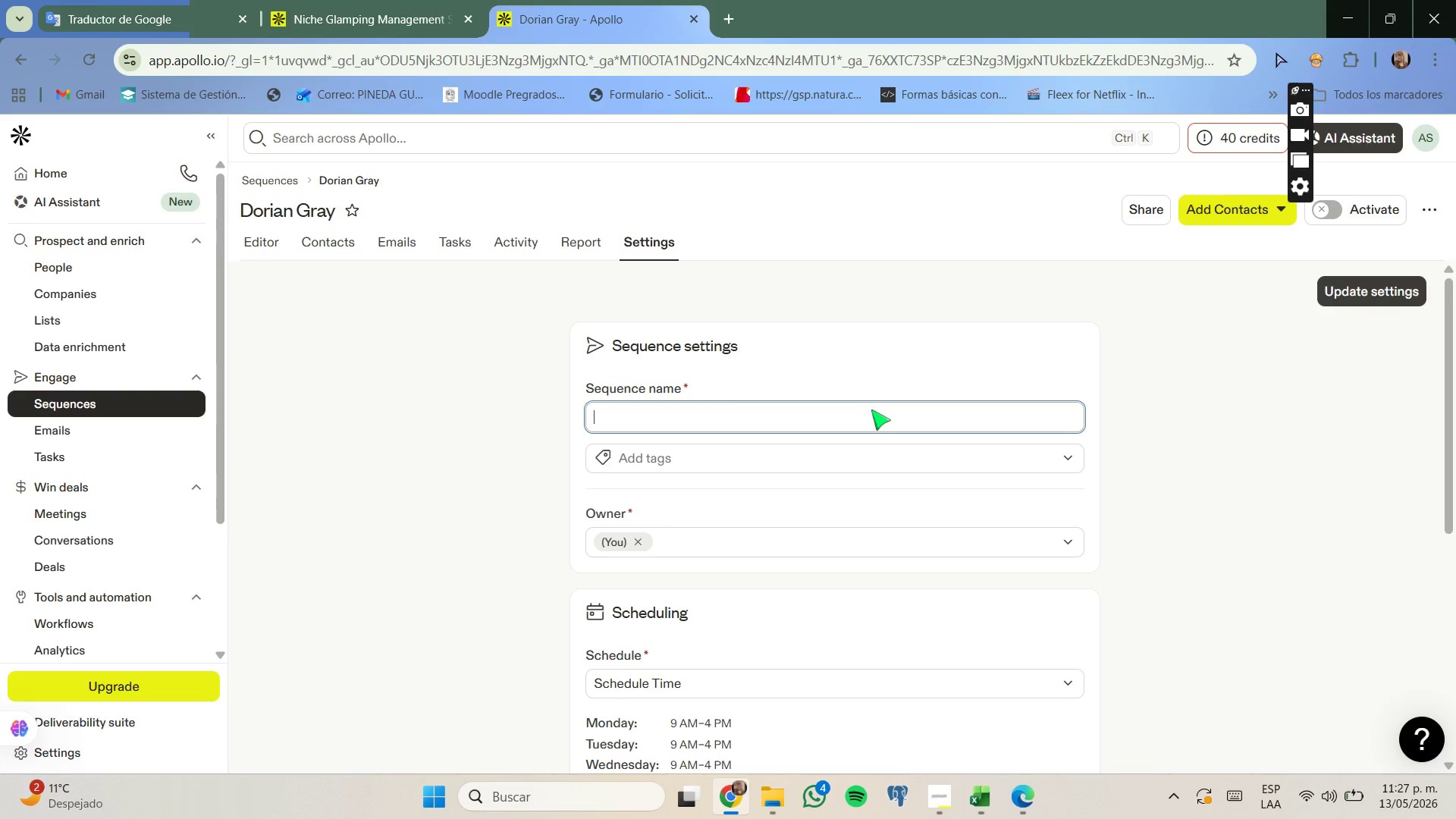 
key(Control+V)
 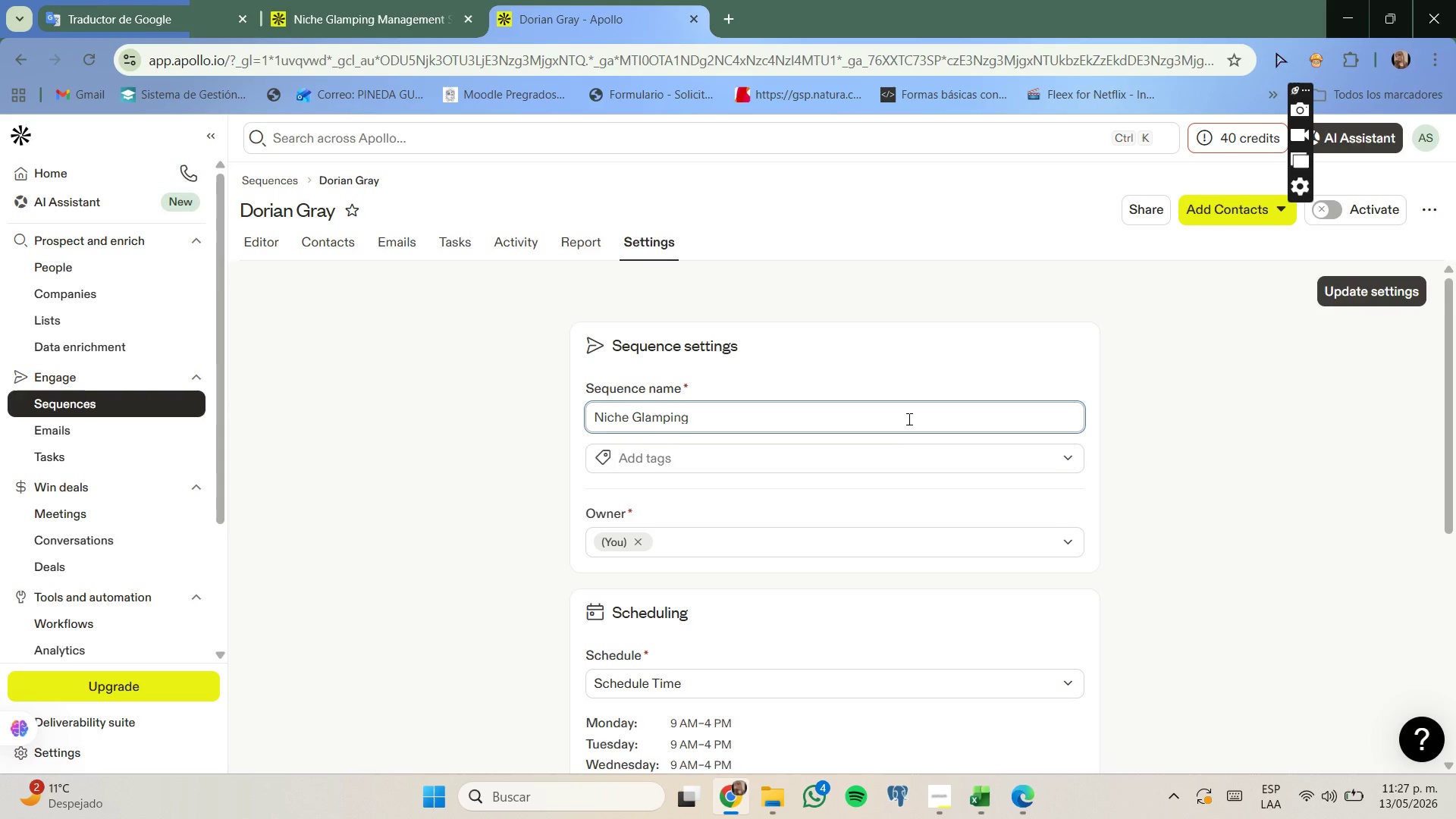 
scroll: coordinate [886, 422], scroll_direction: down, amount: 2.0
 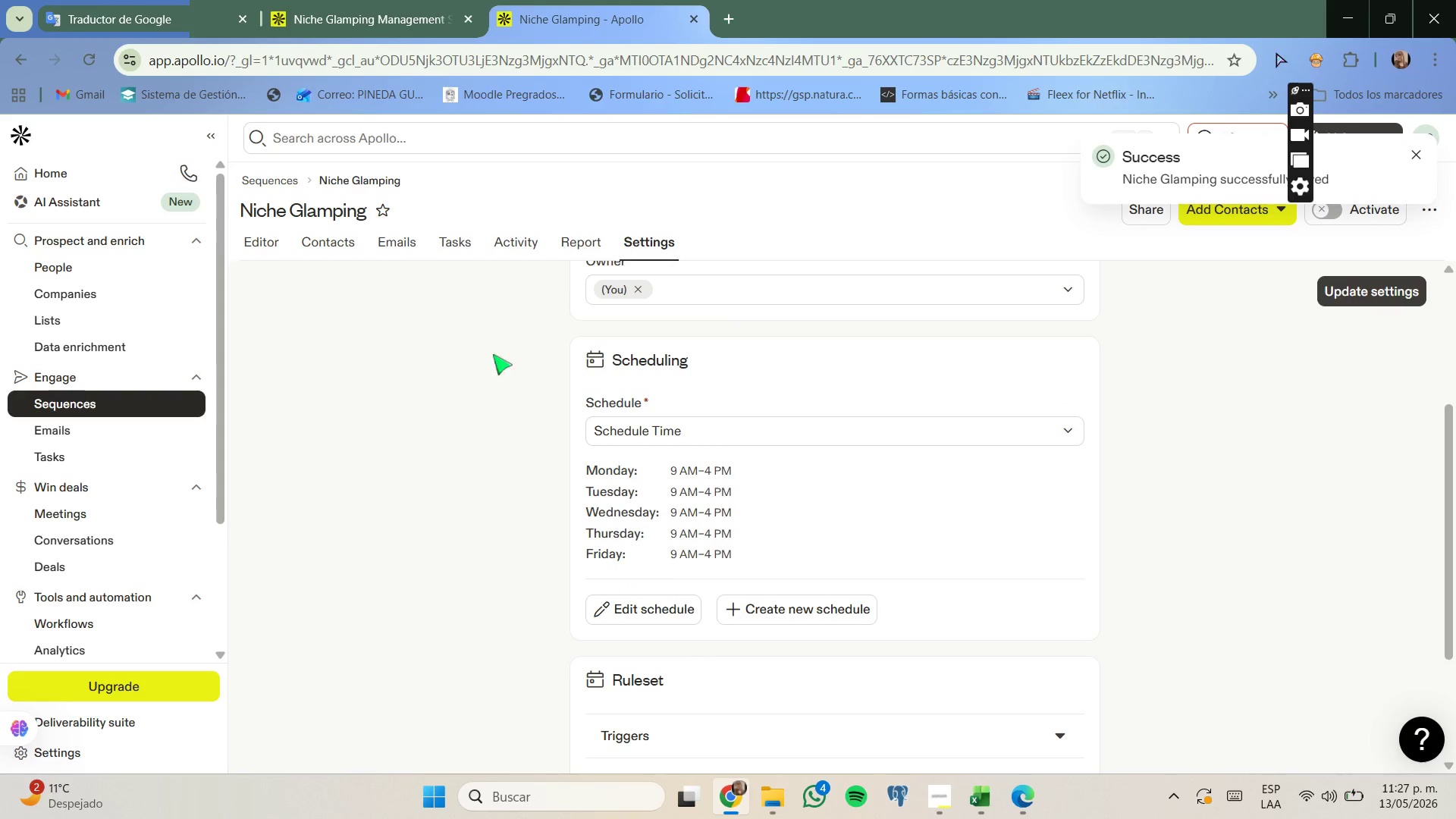 
left_click_drag(start_coordinate=[149, 403], to_coordinate=[149, 399])
 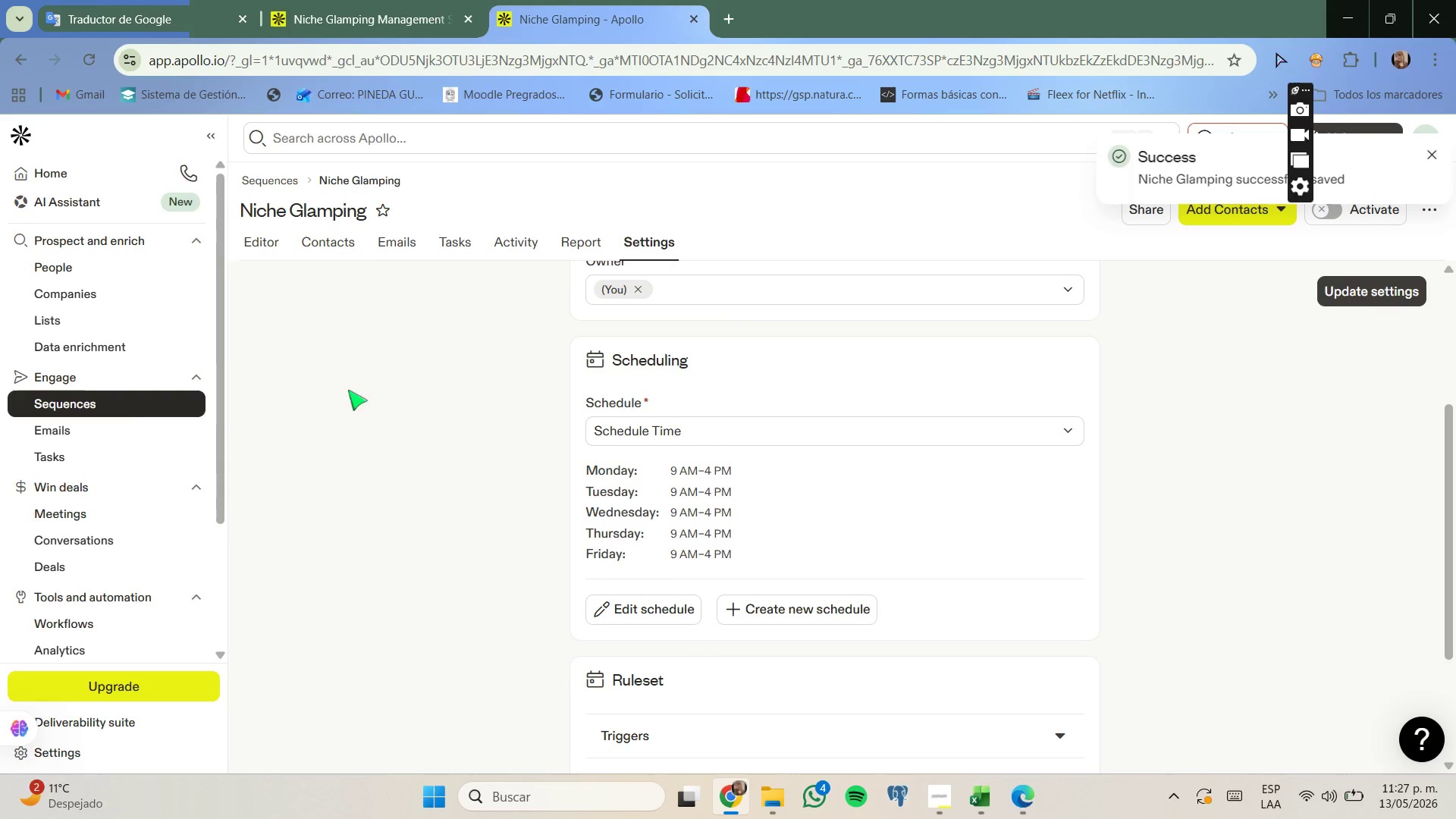 
left_click([93, 405])
 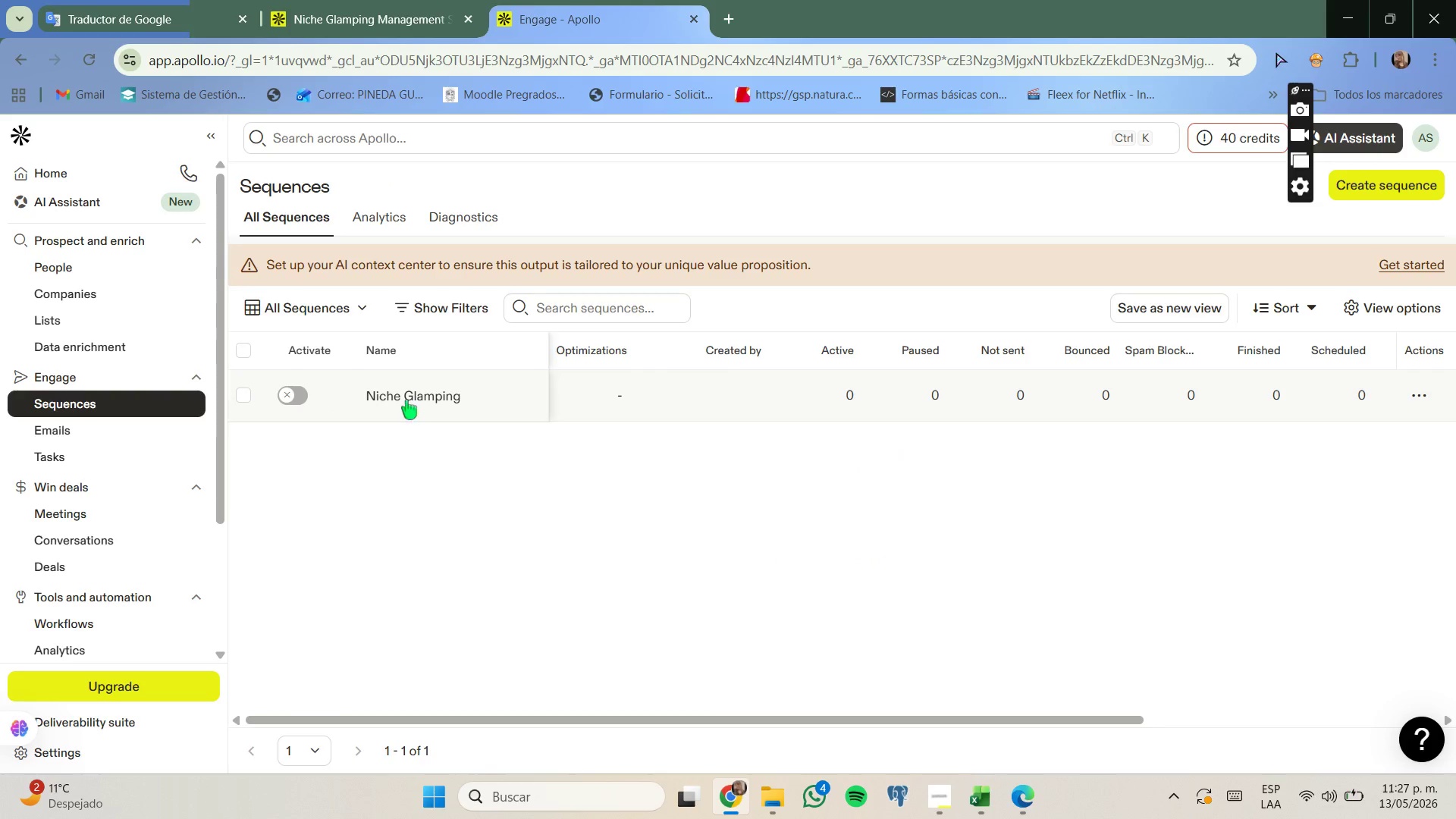 
left_click([406, 400])
 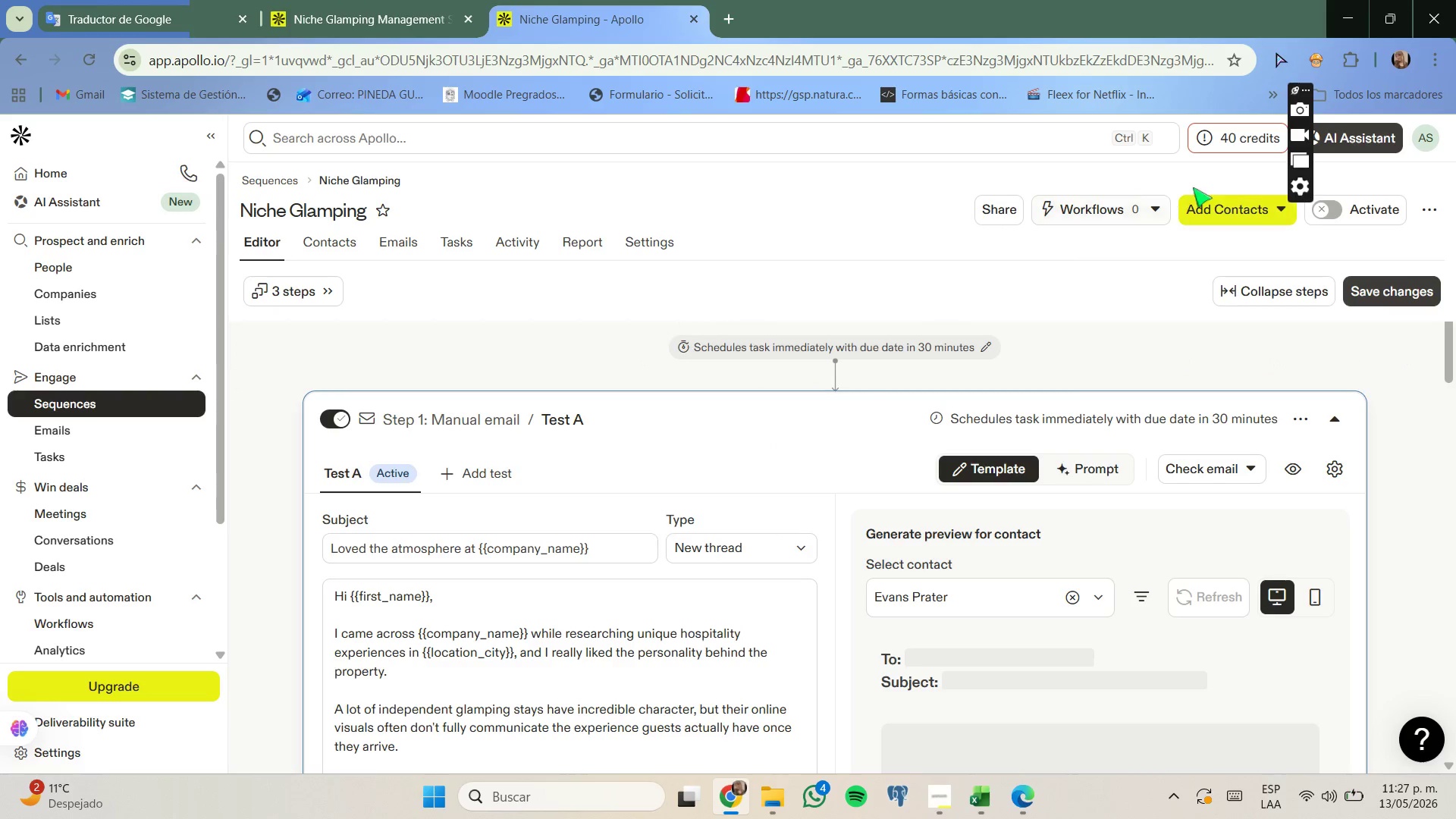 
left_click([1290, 188])
 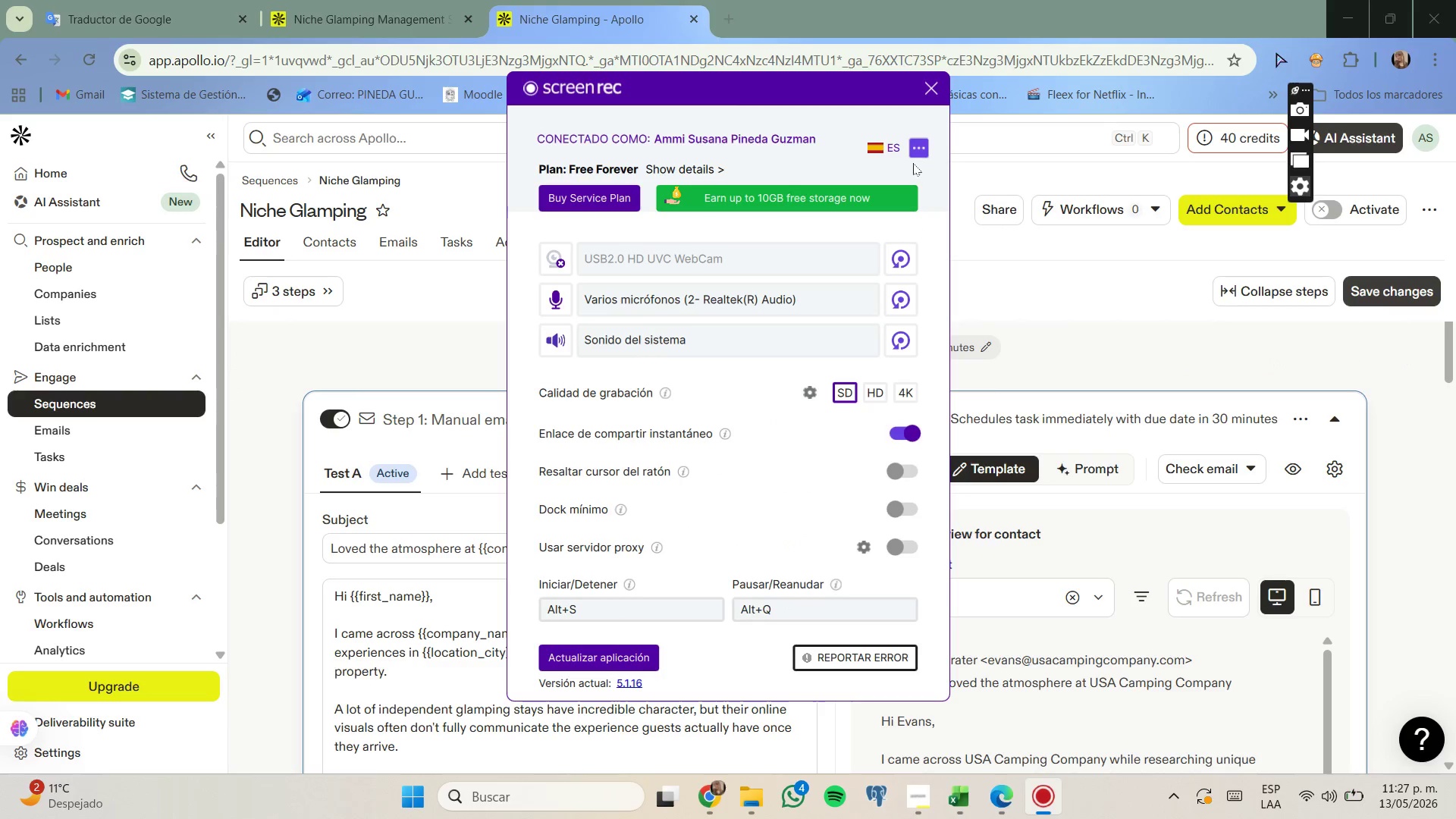 
left_click([915, 149])
 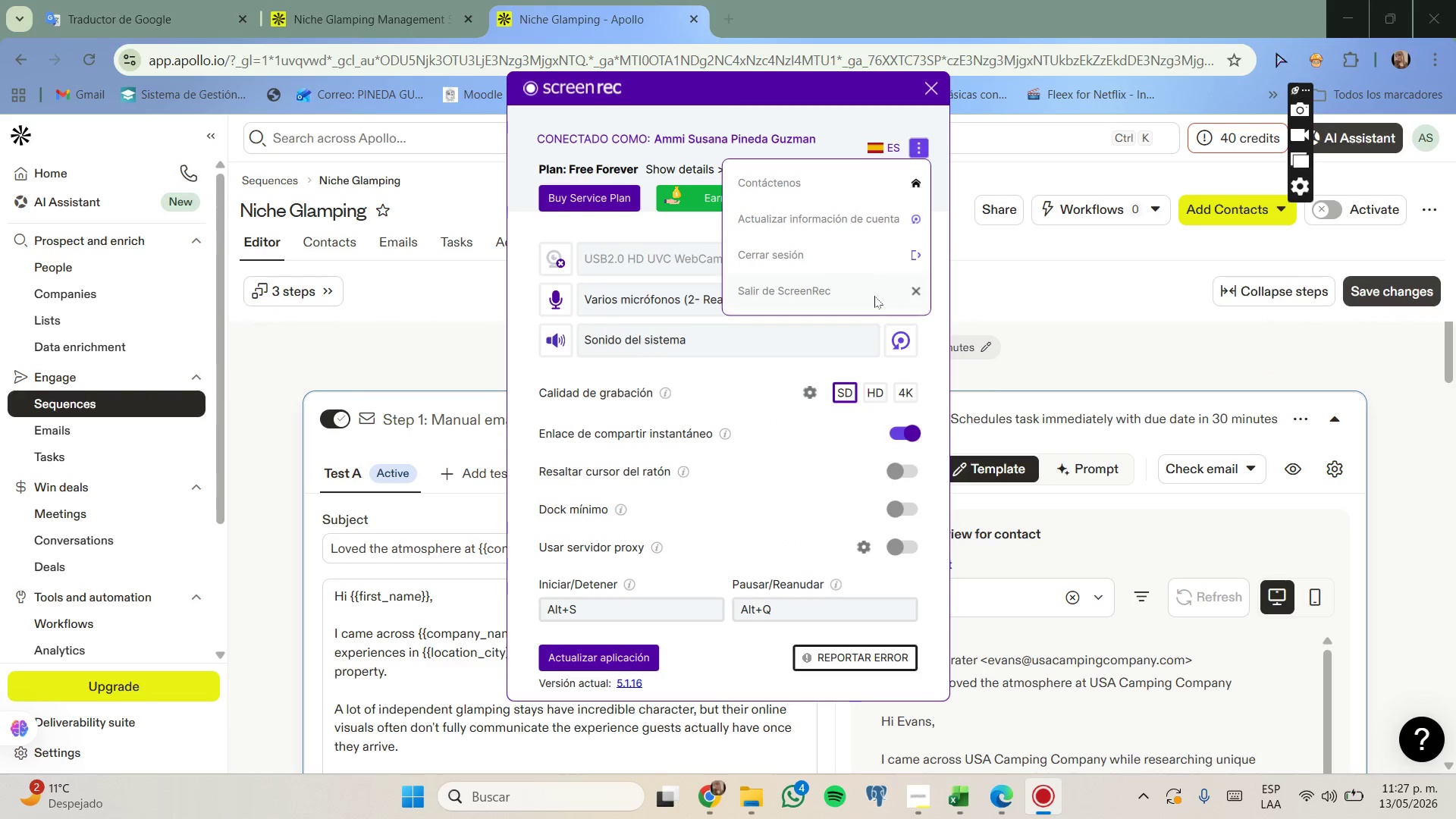 
left_click([874, 296])
 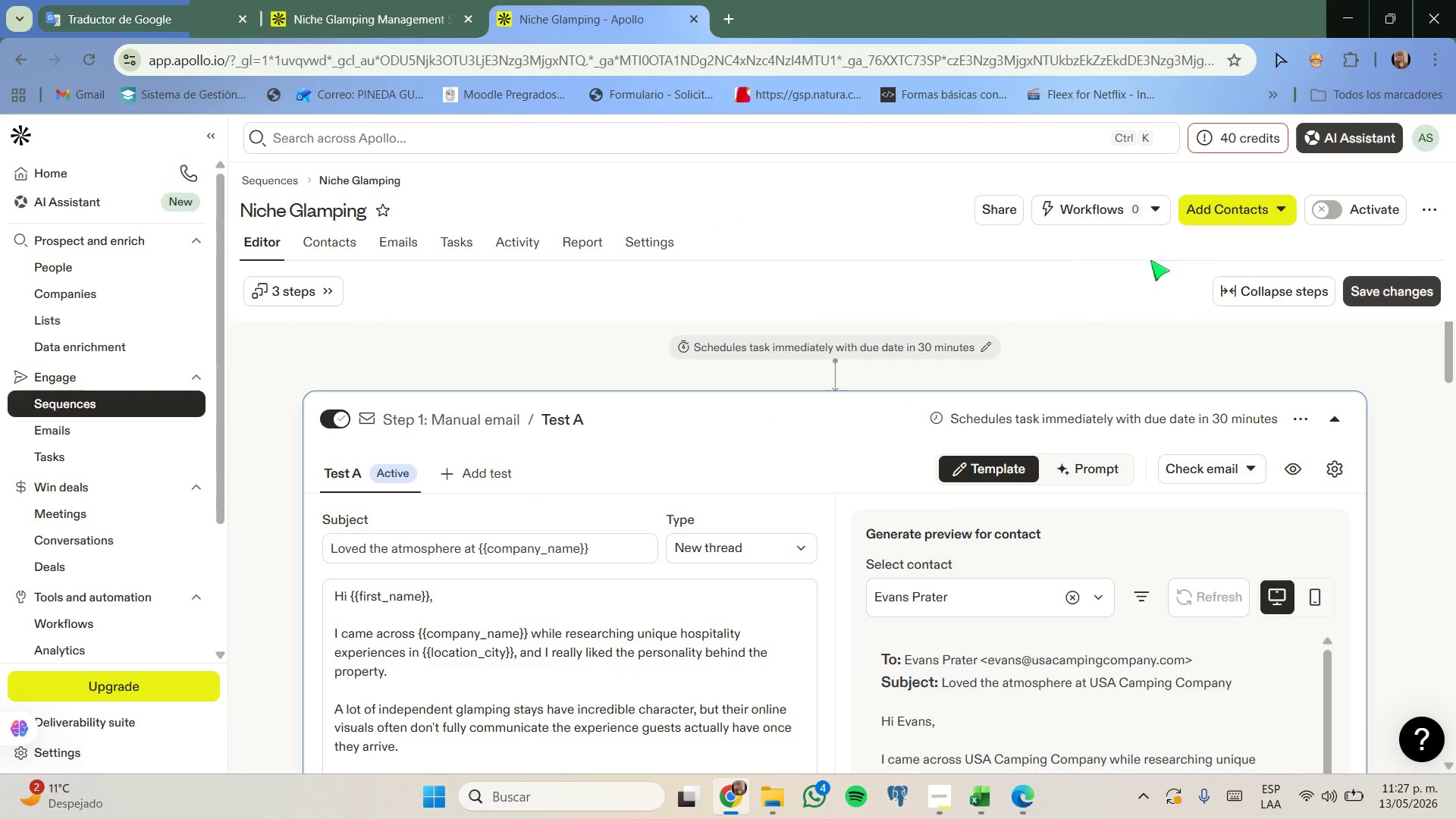 
scroll: coordinate [1112, 334], scroll_direction: down, amount: 22.0
 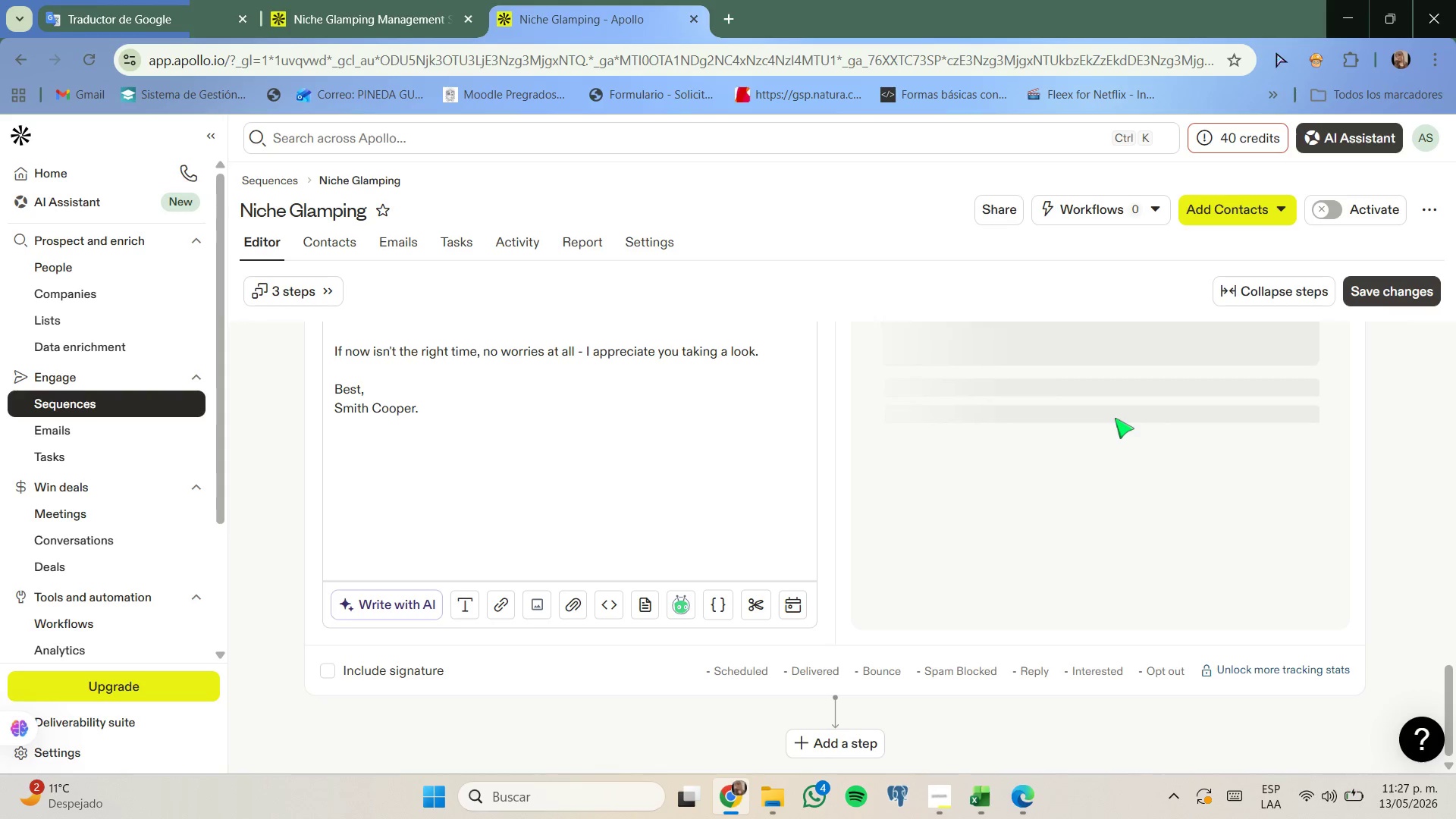 
scroll: coordinate [1116, 418], scroll_direction: up, amount: 6.0
 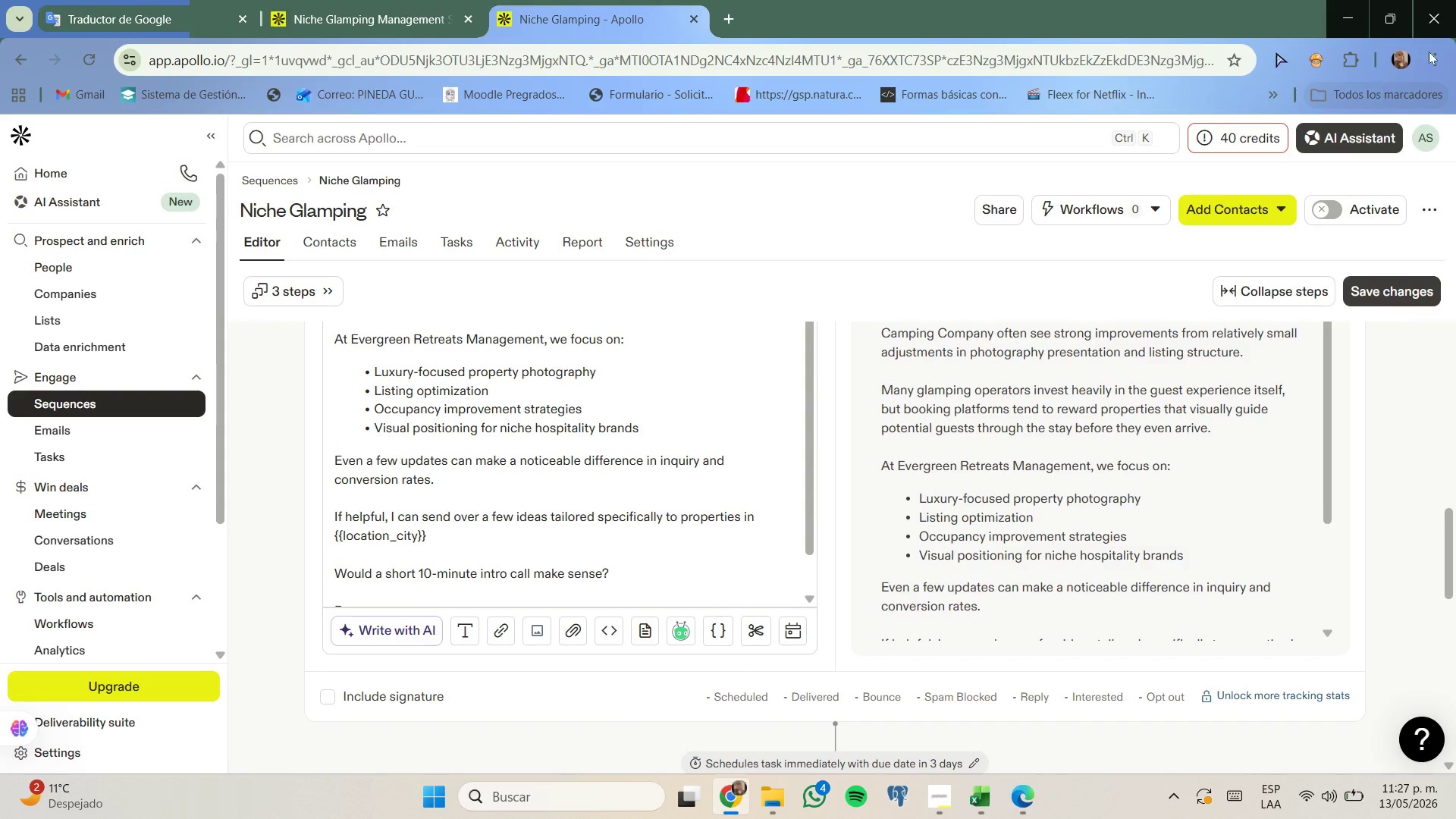 
left_click([1438, 48])
 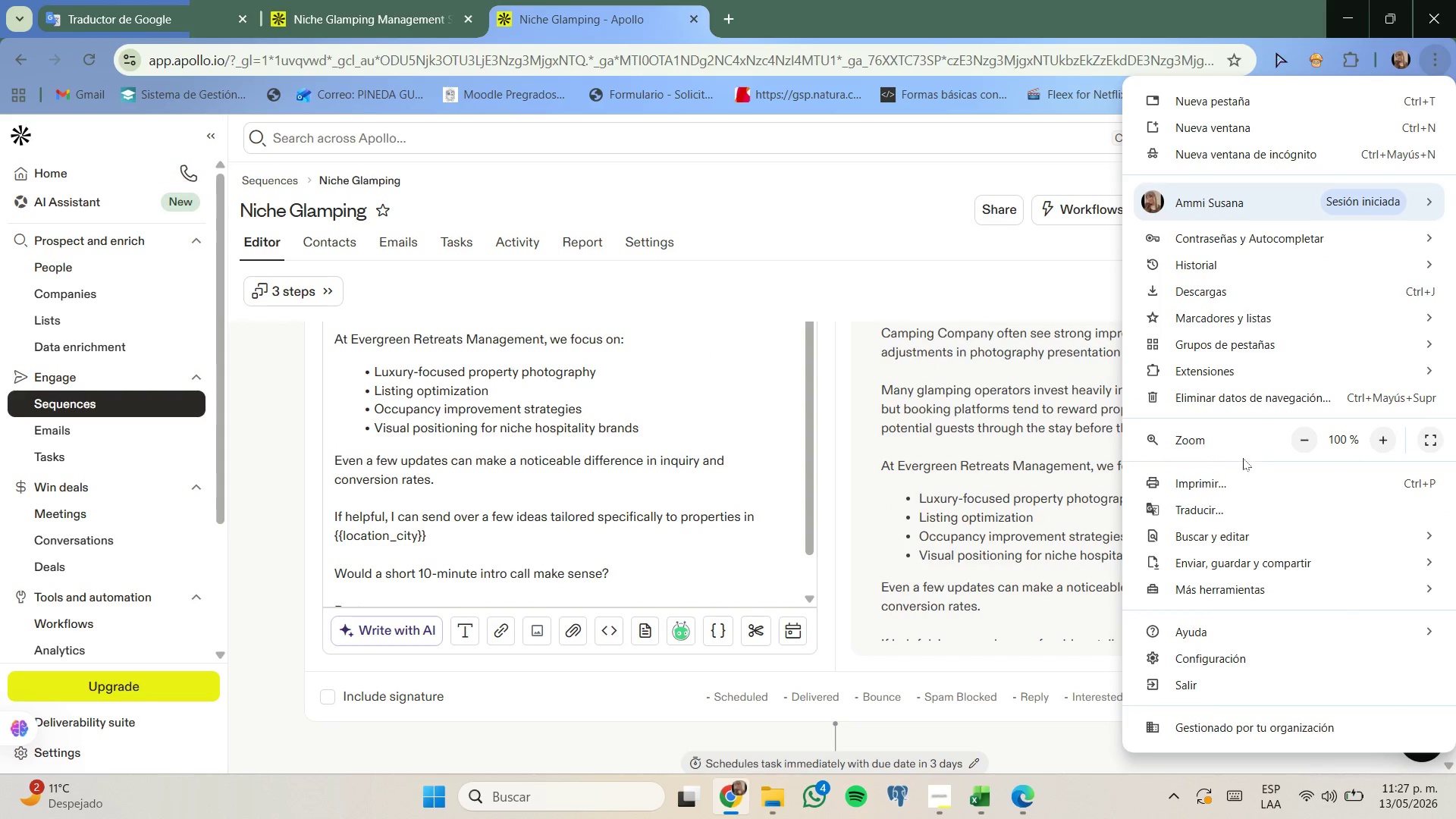 
left_click([1235, 481])
 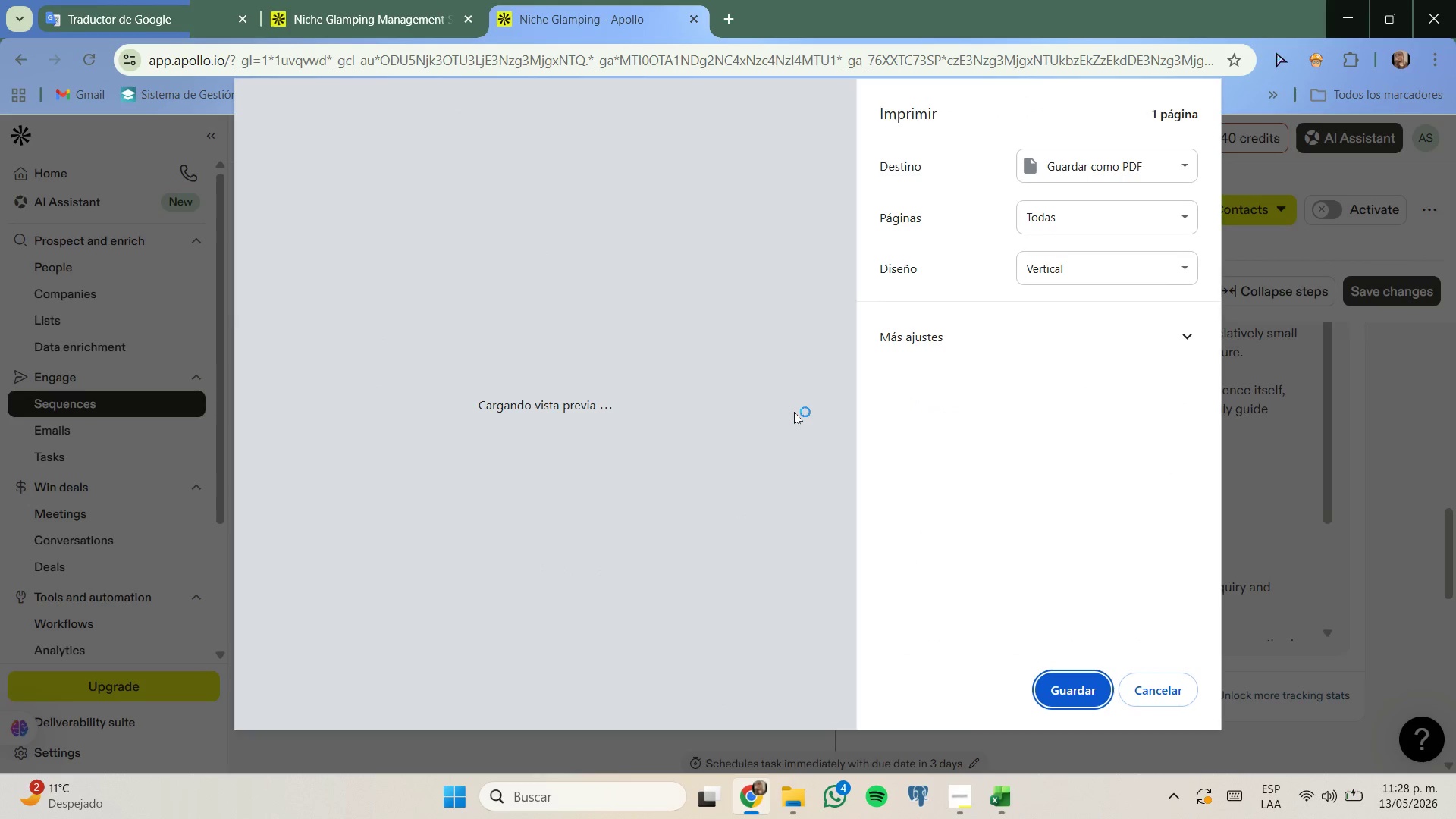 
mouse_move([730, 423])
 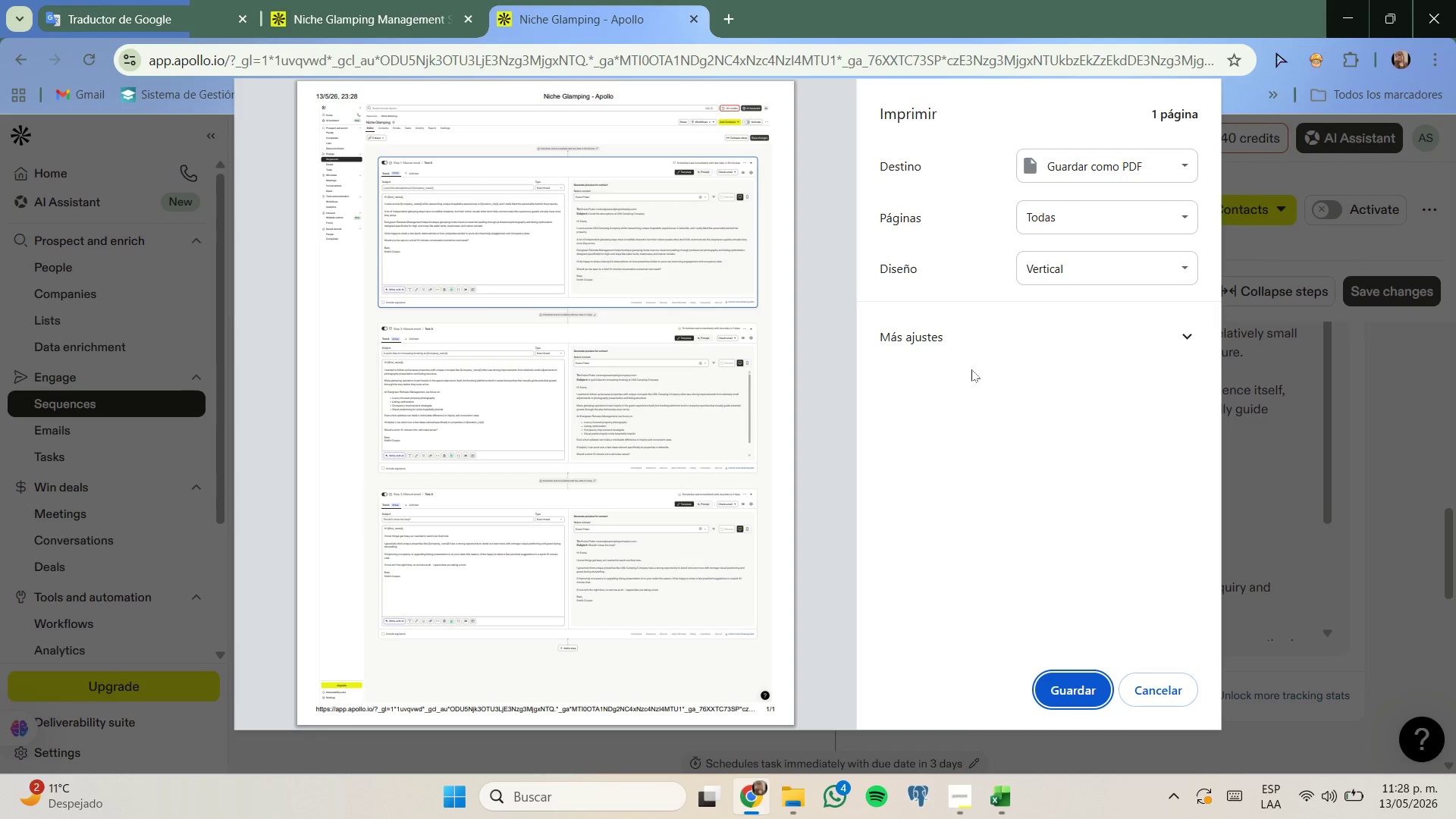 
left_click([993, 329])
 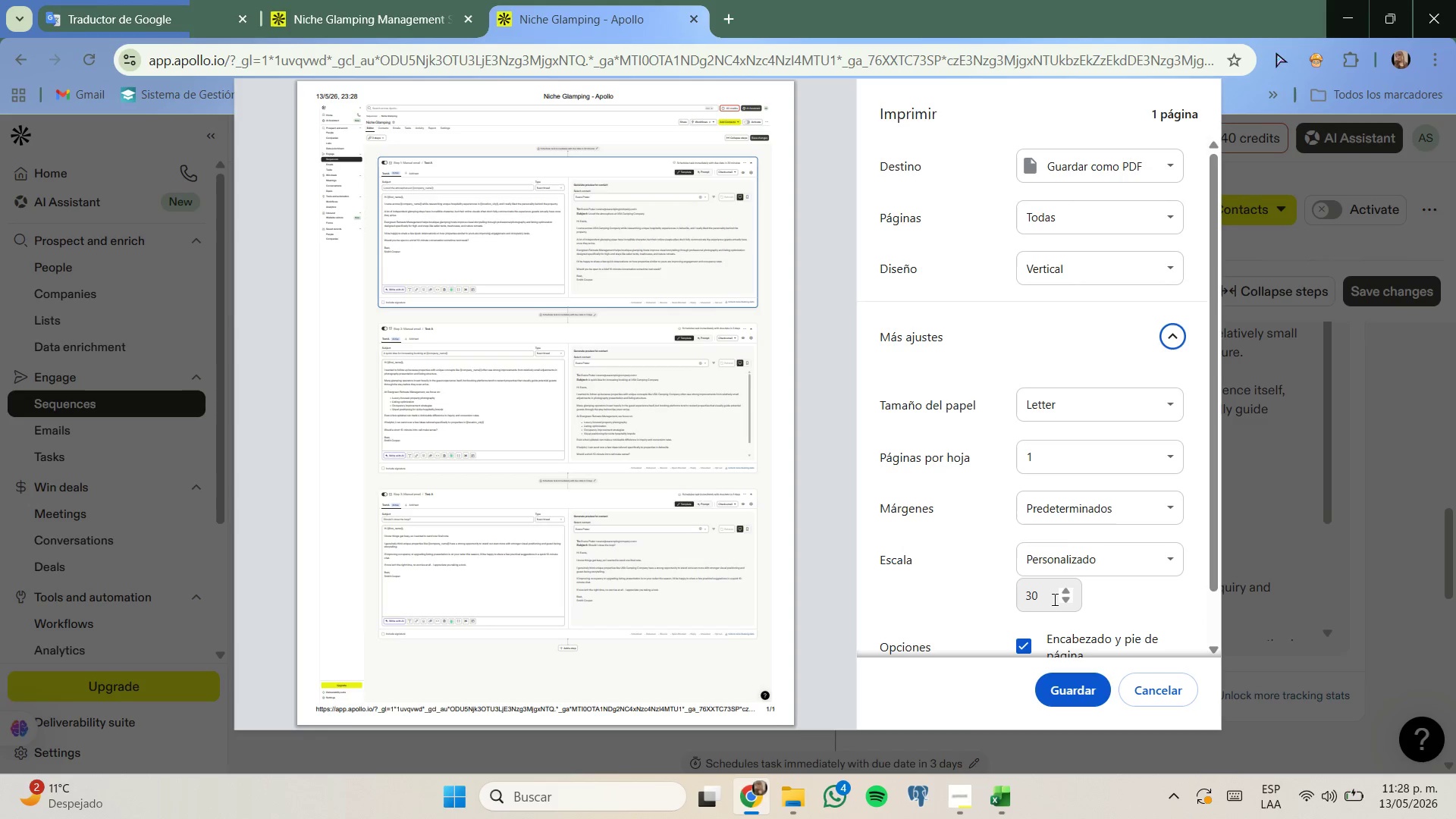 
left_click([1043, 597])
 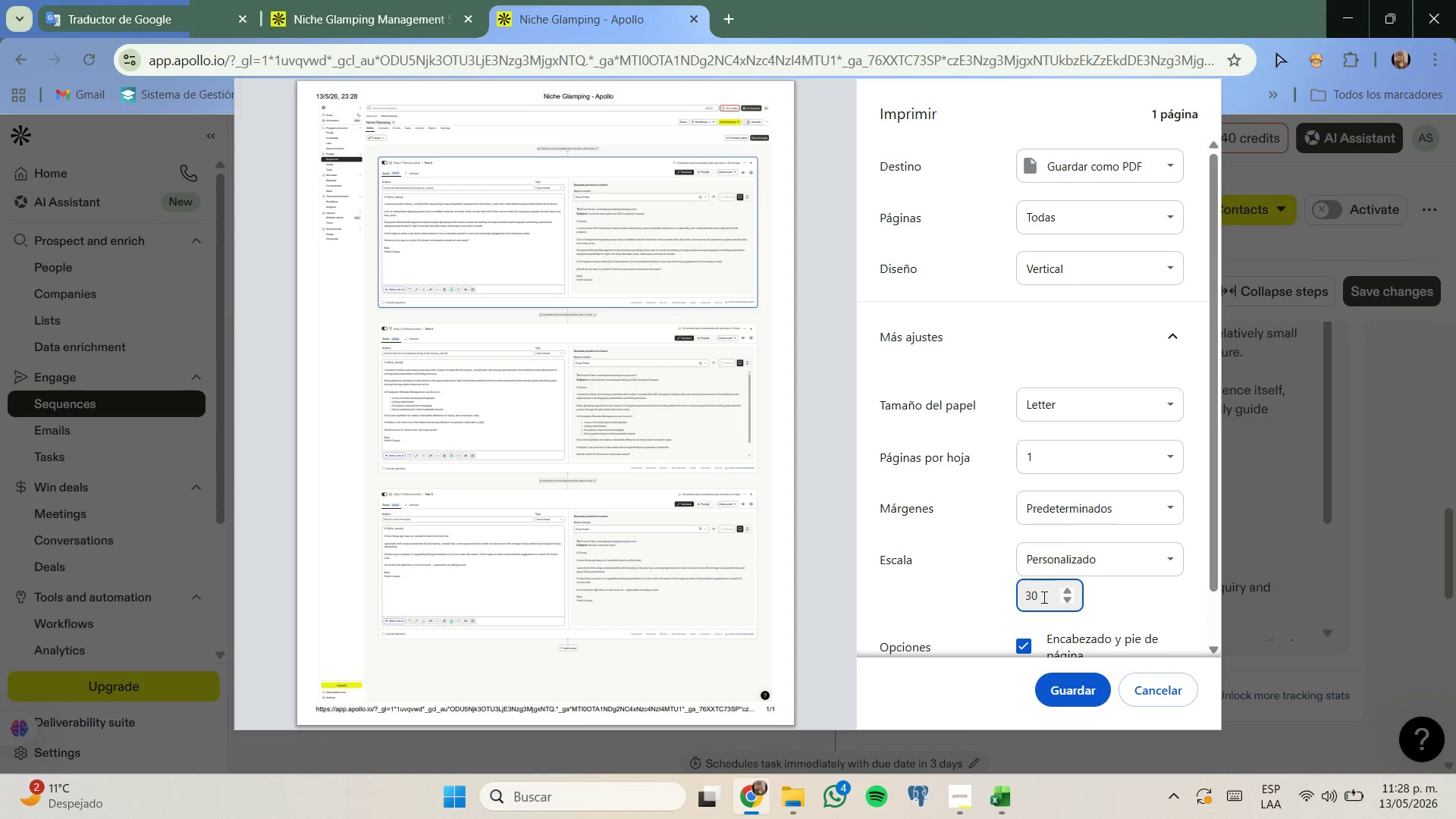 
key(Backspace)
 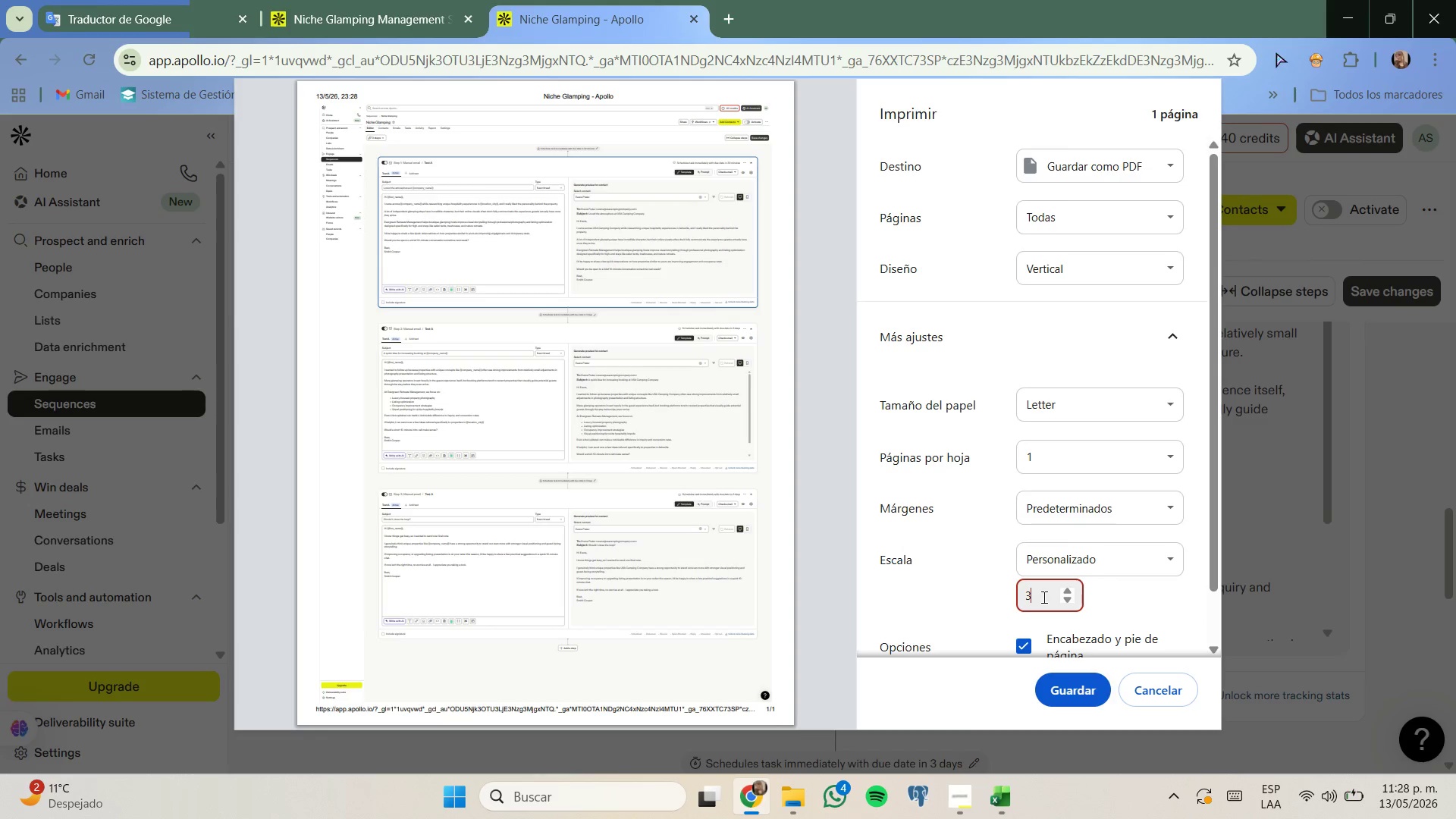 
key(Numpad5)
 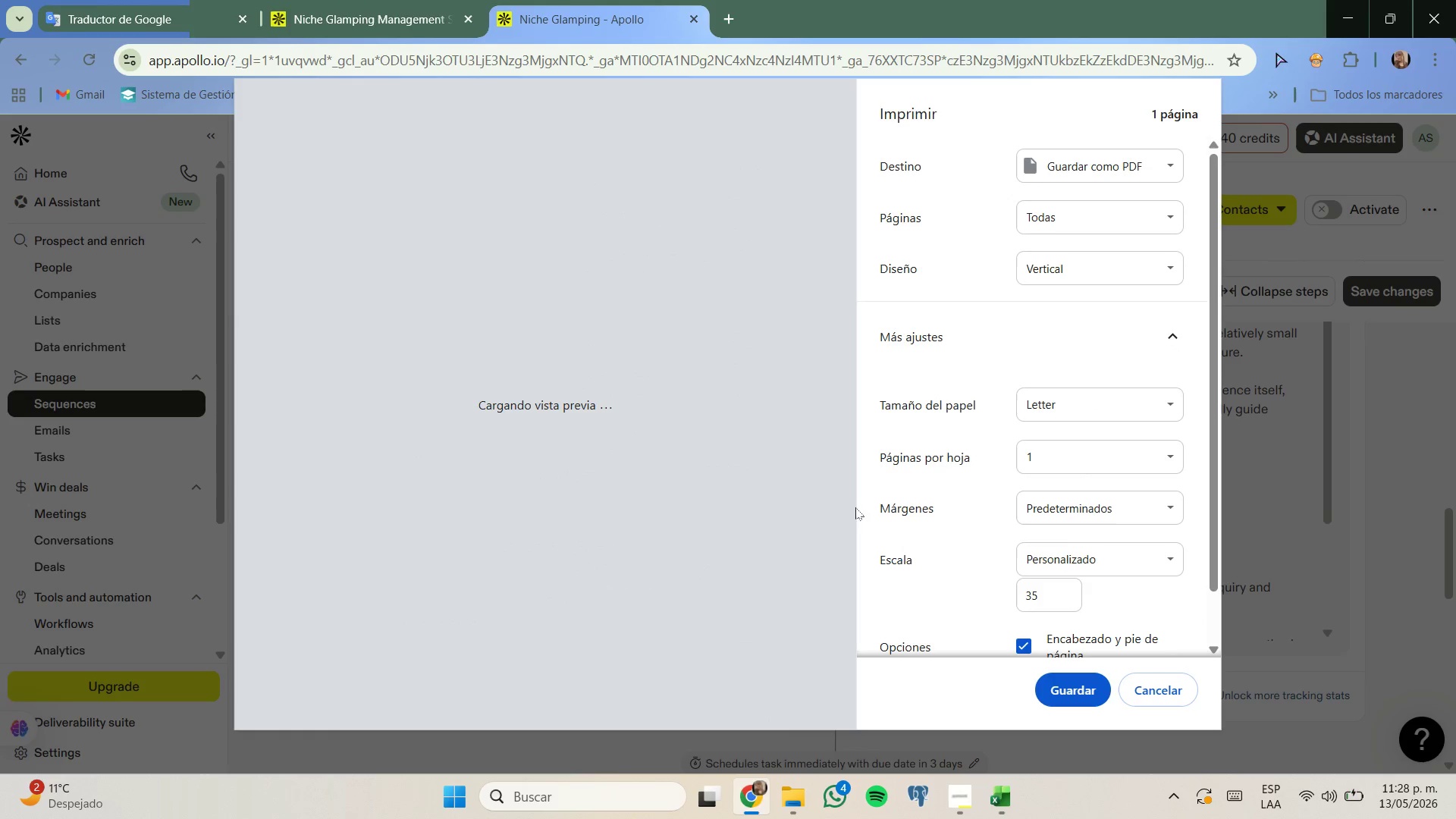 
mouse_move([737, 447])
 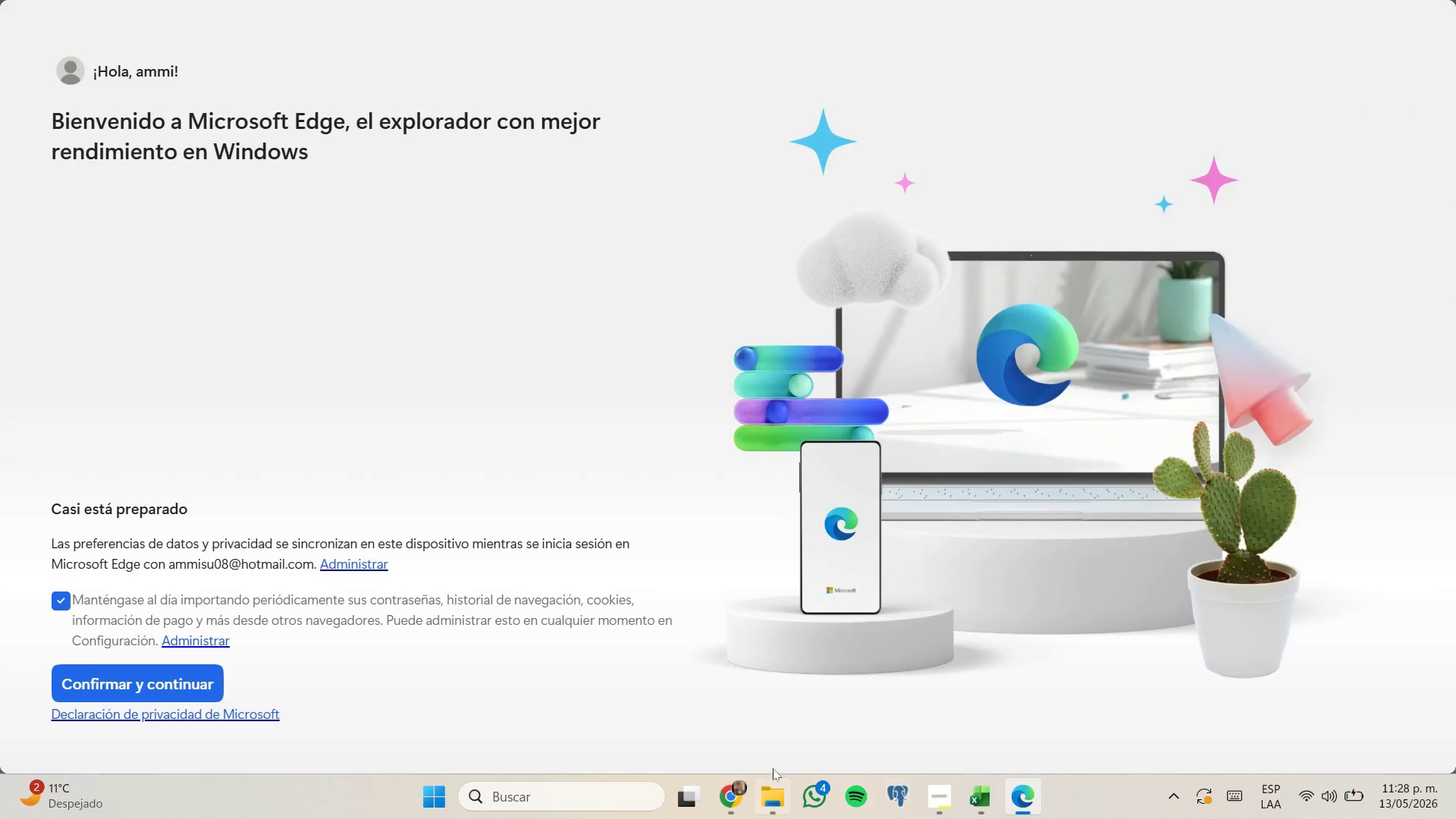 
left_click([733, 781])
 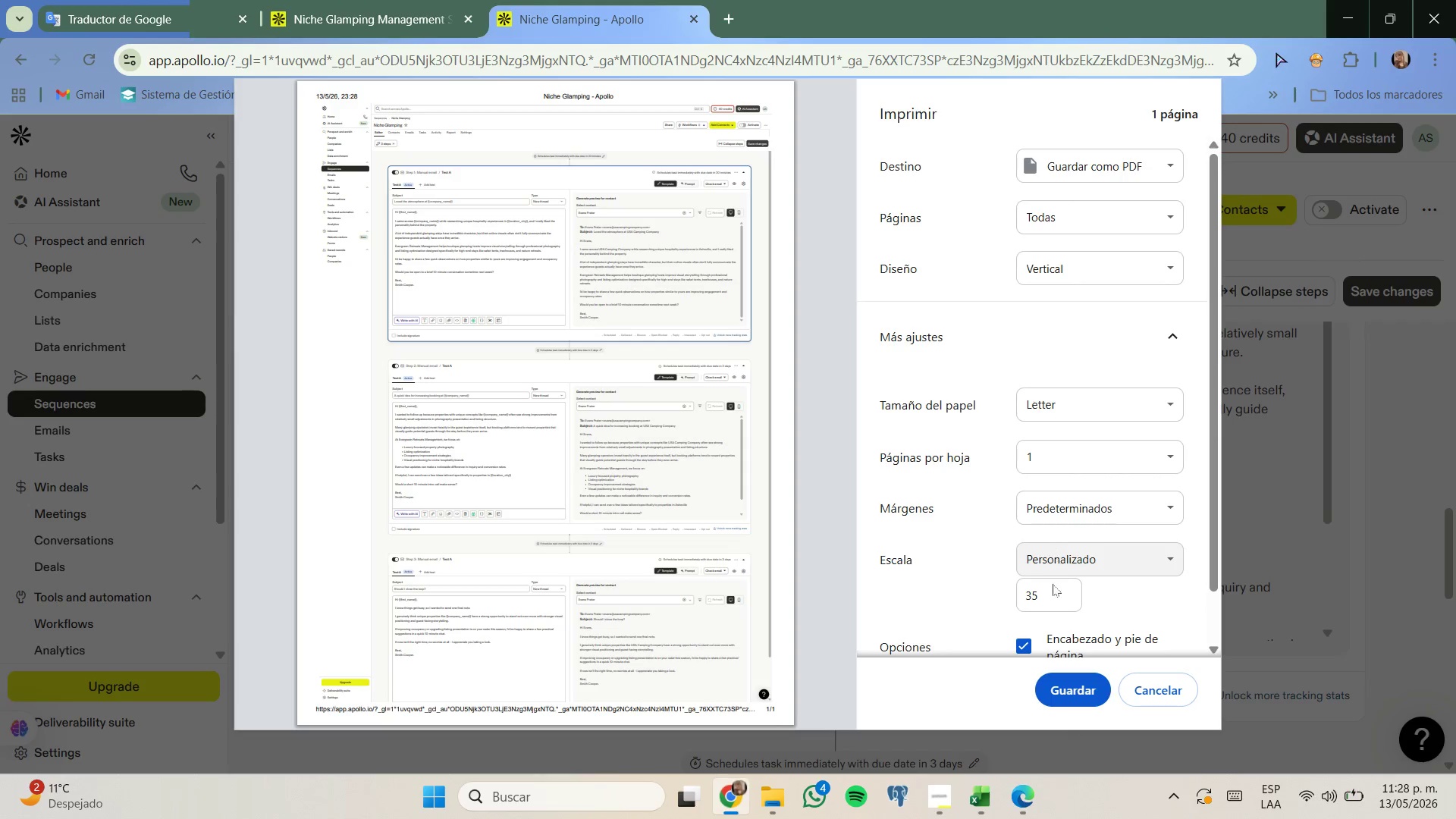 
left_click([1046, 598])
 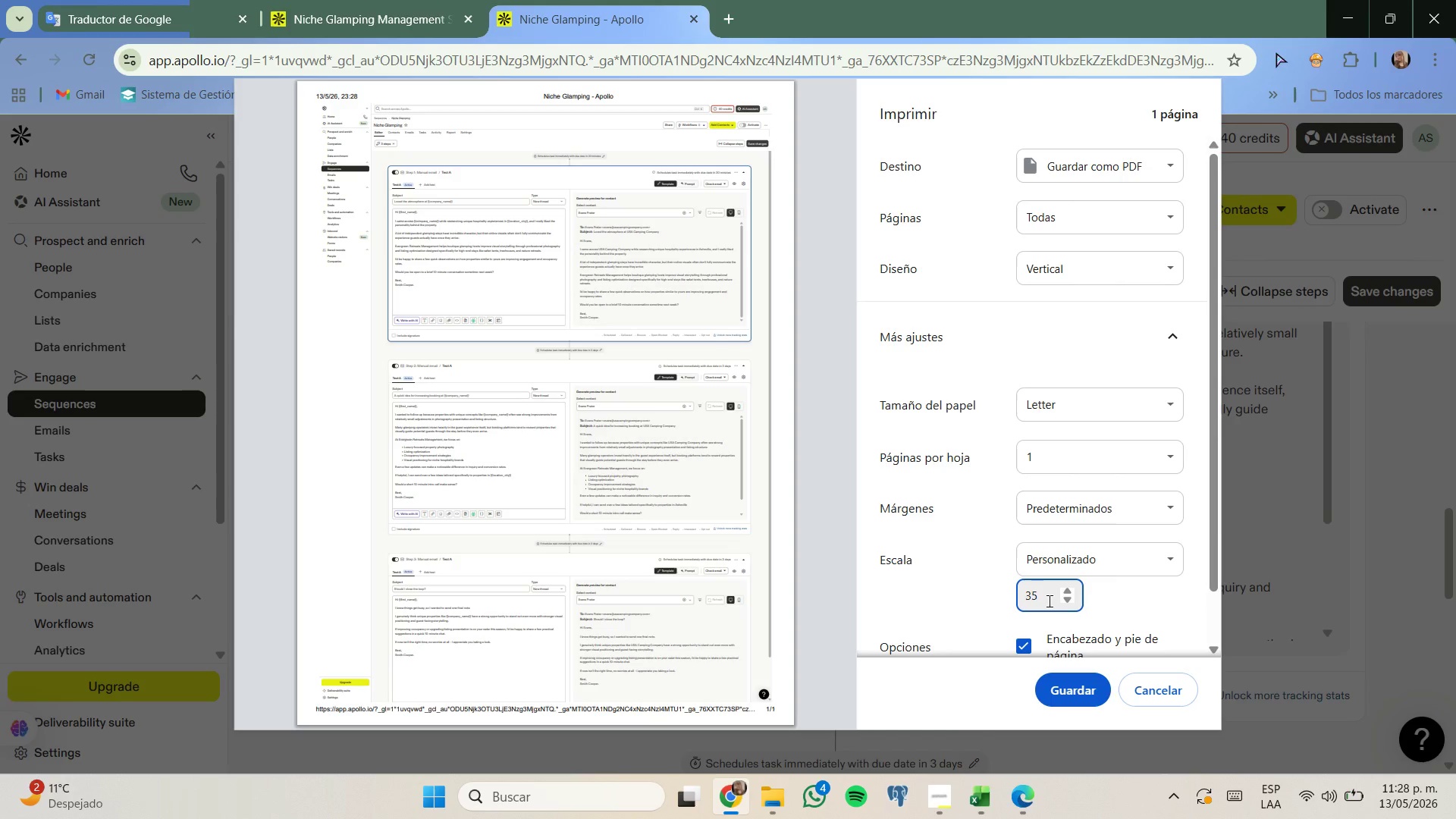 
key(Backspace)
 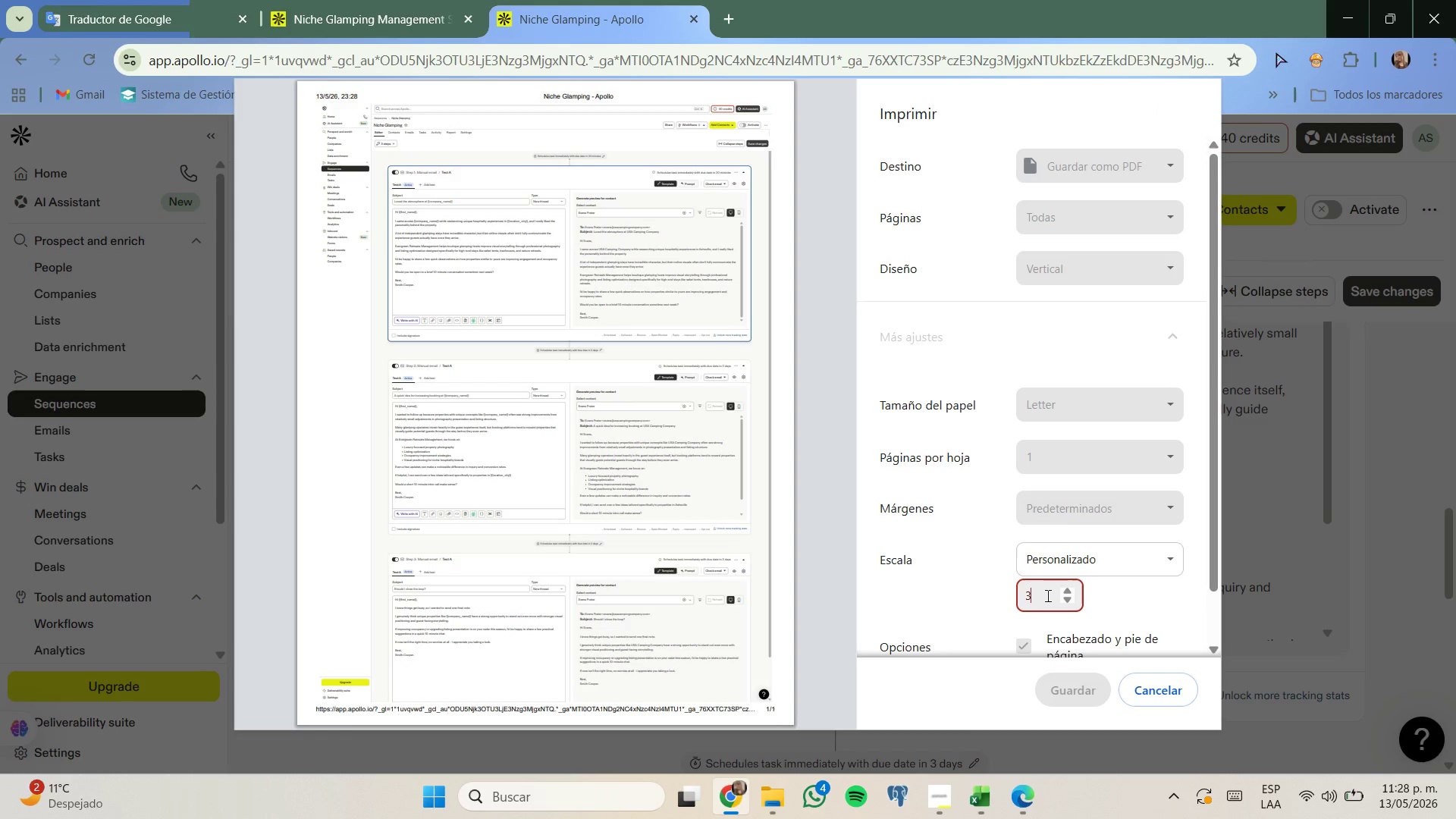 
key(Numpad2)
 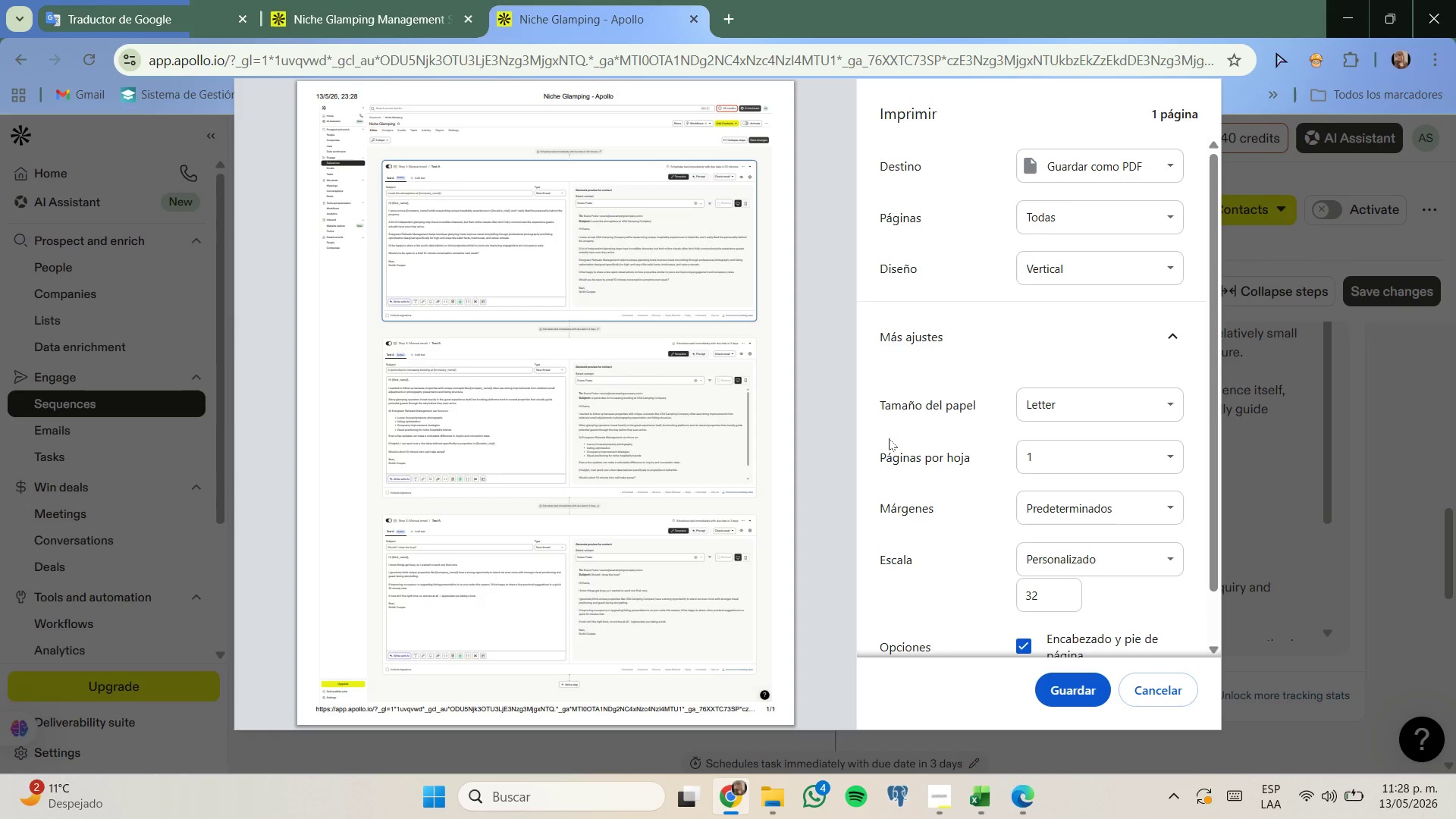 
wait(6.5)
 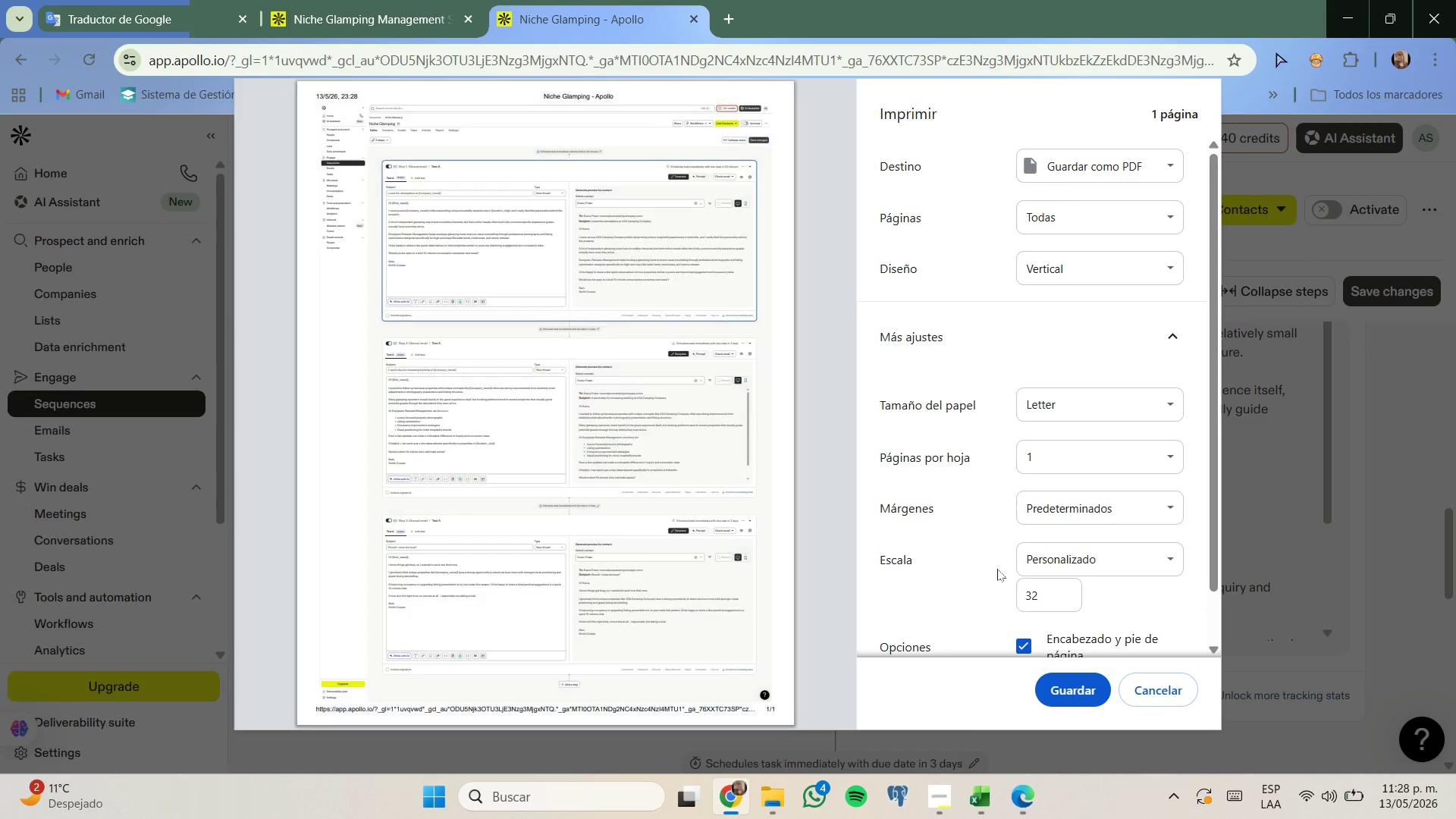 
left_click([1056, 691])
 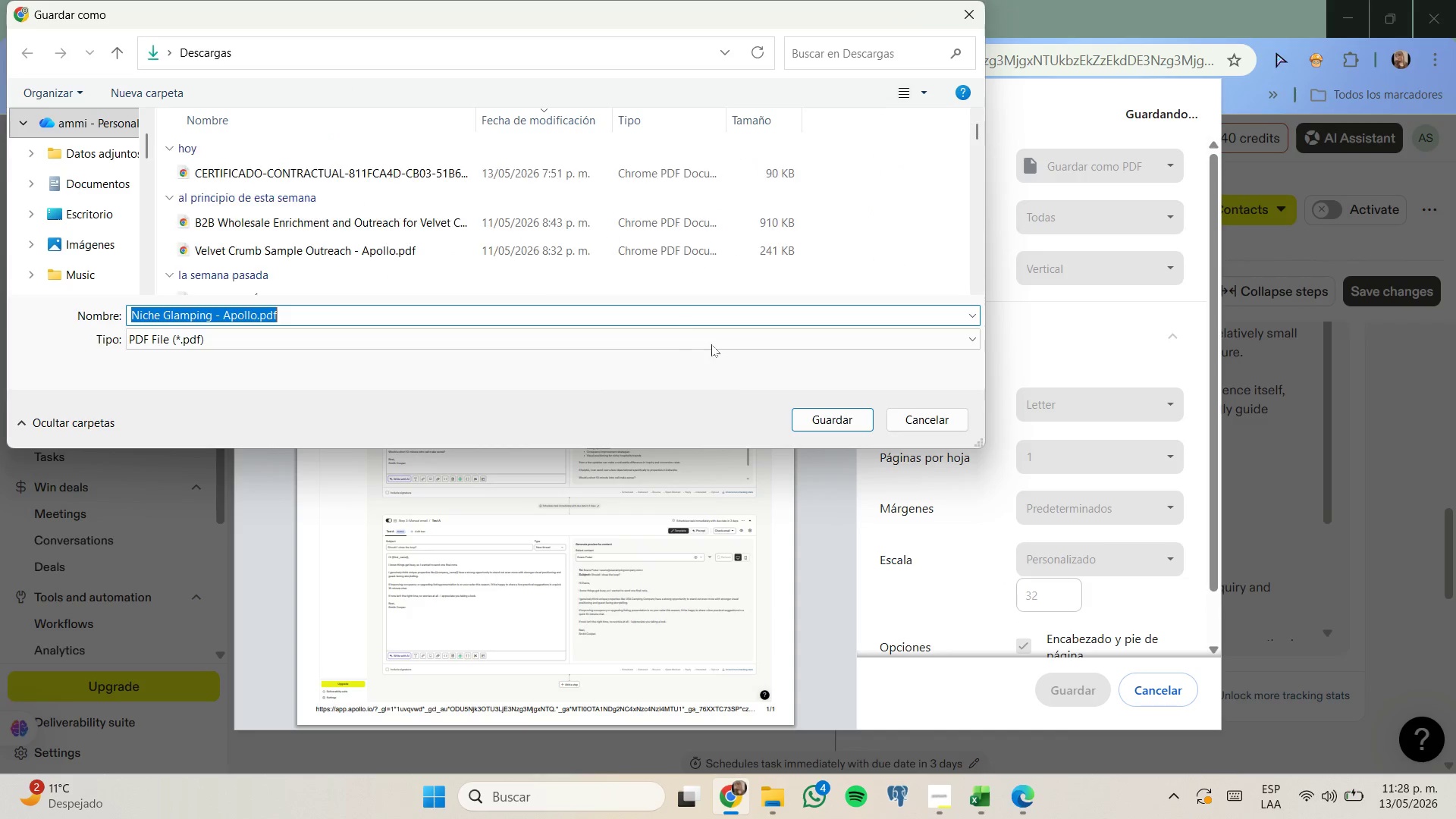 
left_click([808, 413])
 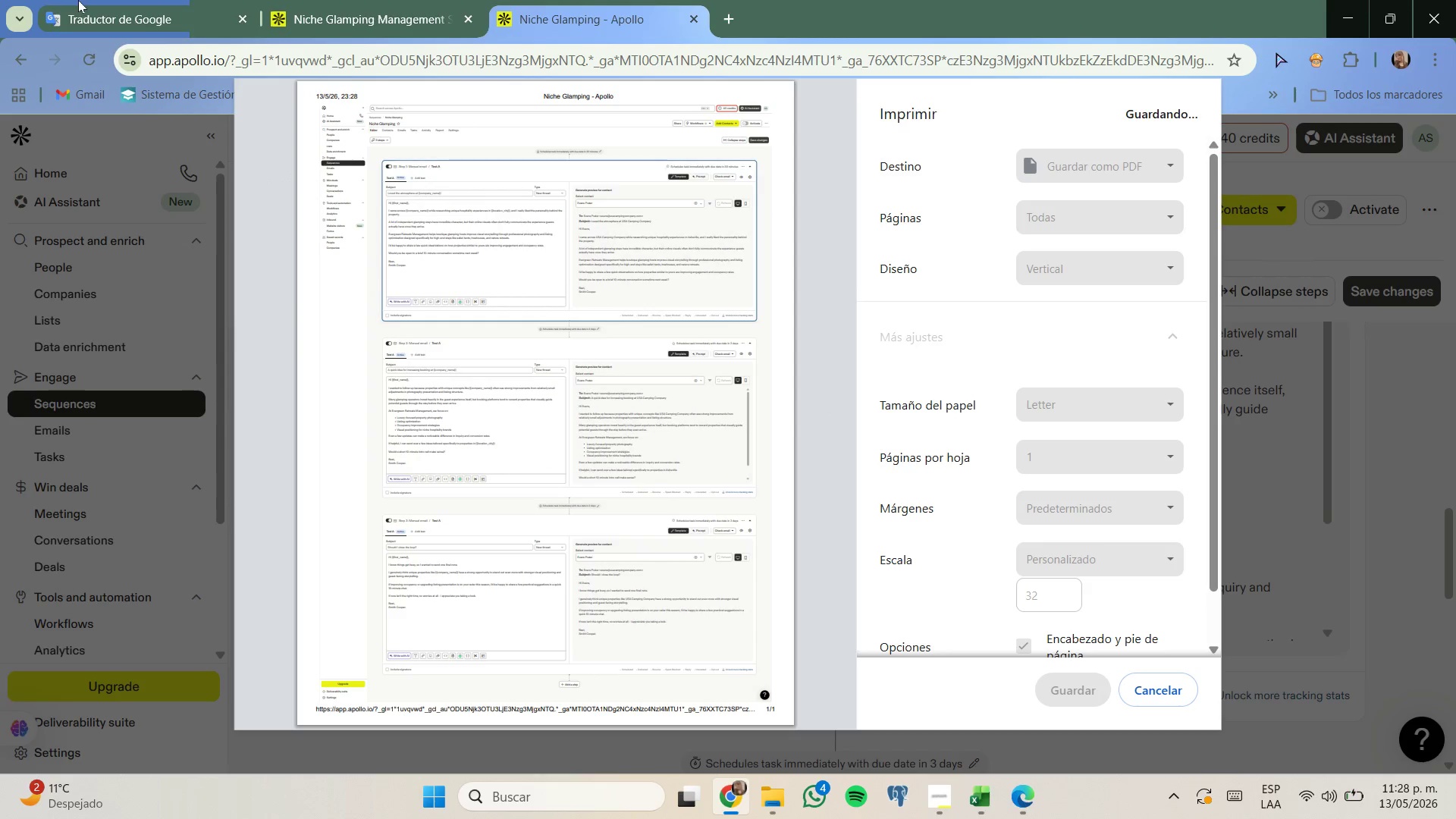 
left_click([83, 0])
 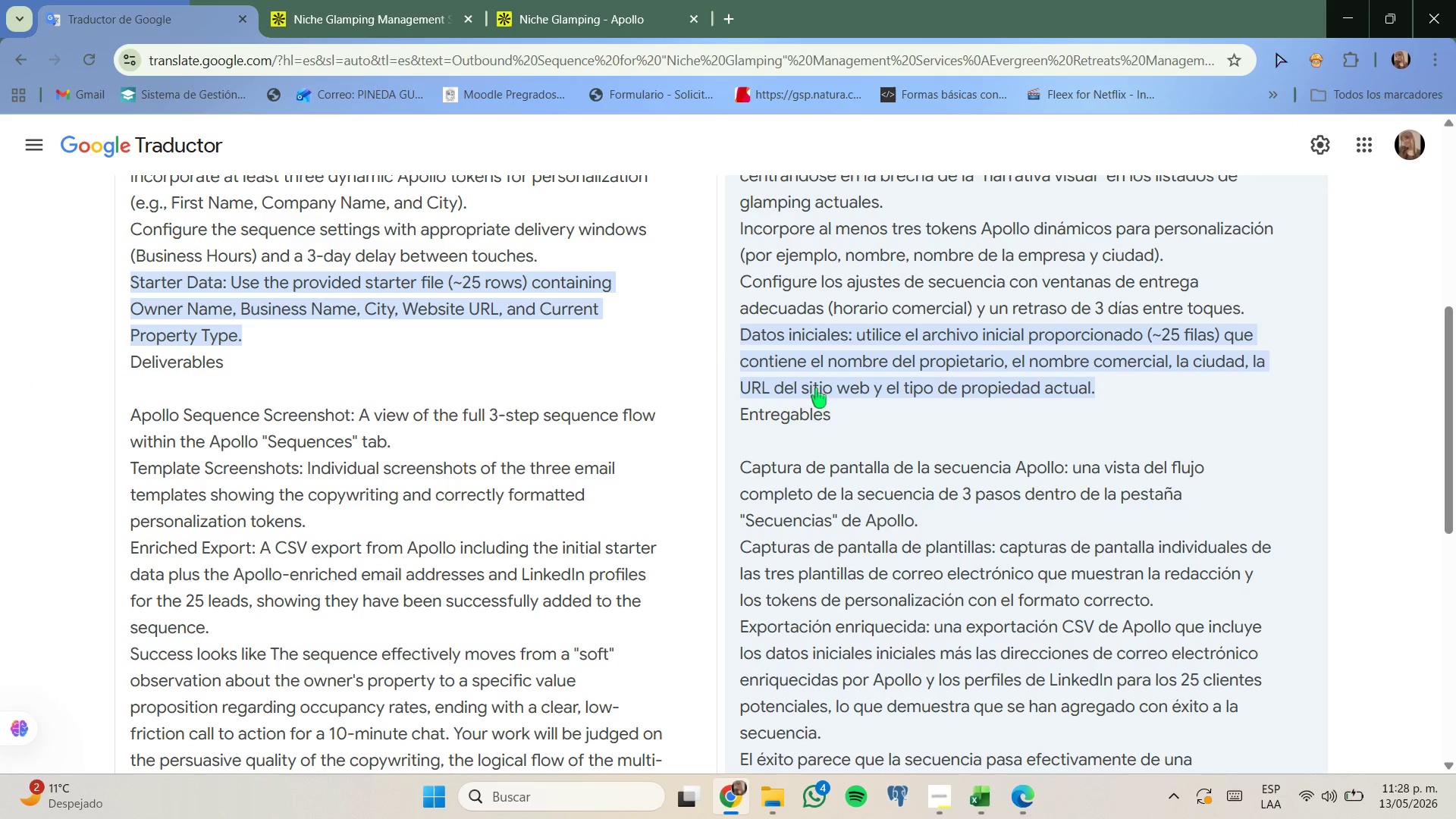 
left_click_drag(start_coordinate=[838, 480], to_coordinate=[1007, 515])
 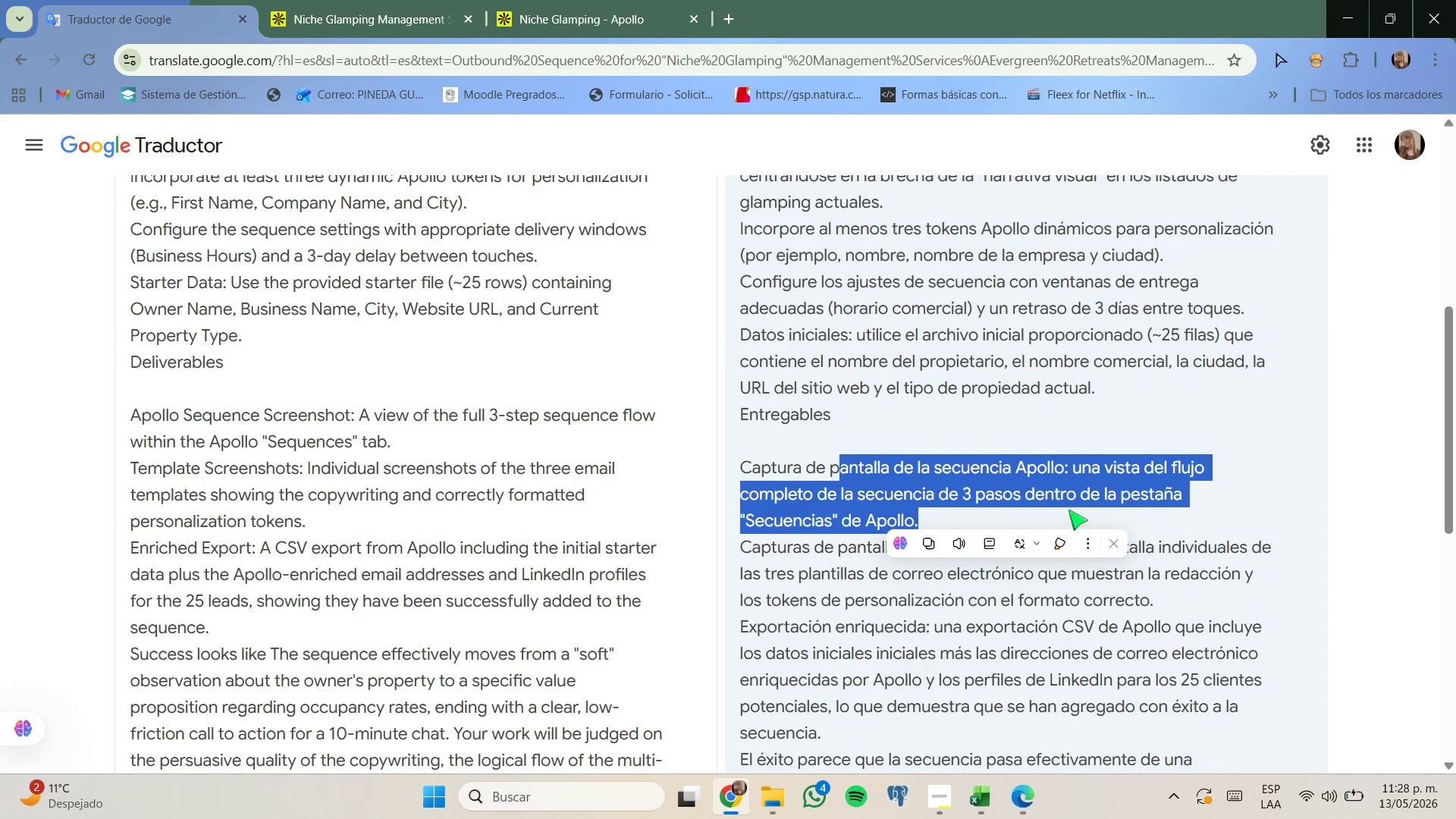 
left_click([1068, 509])
 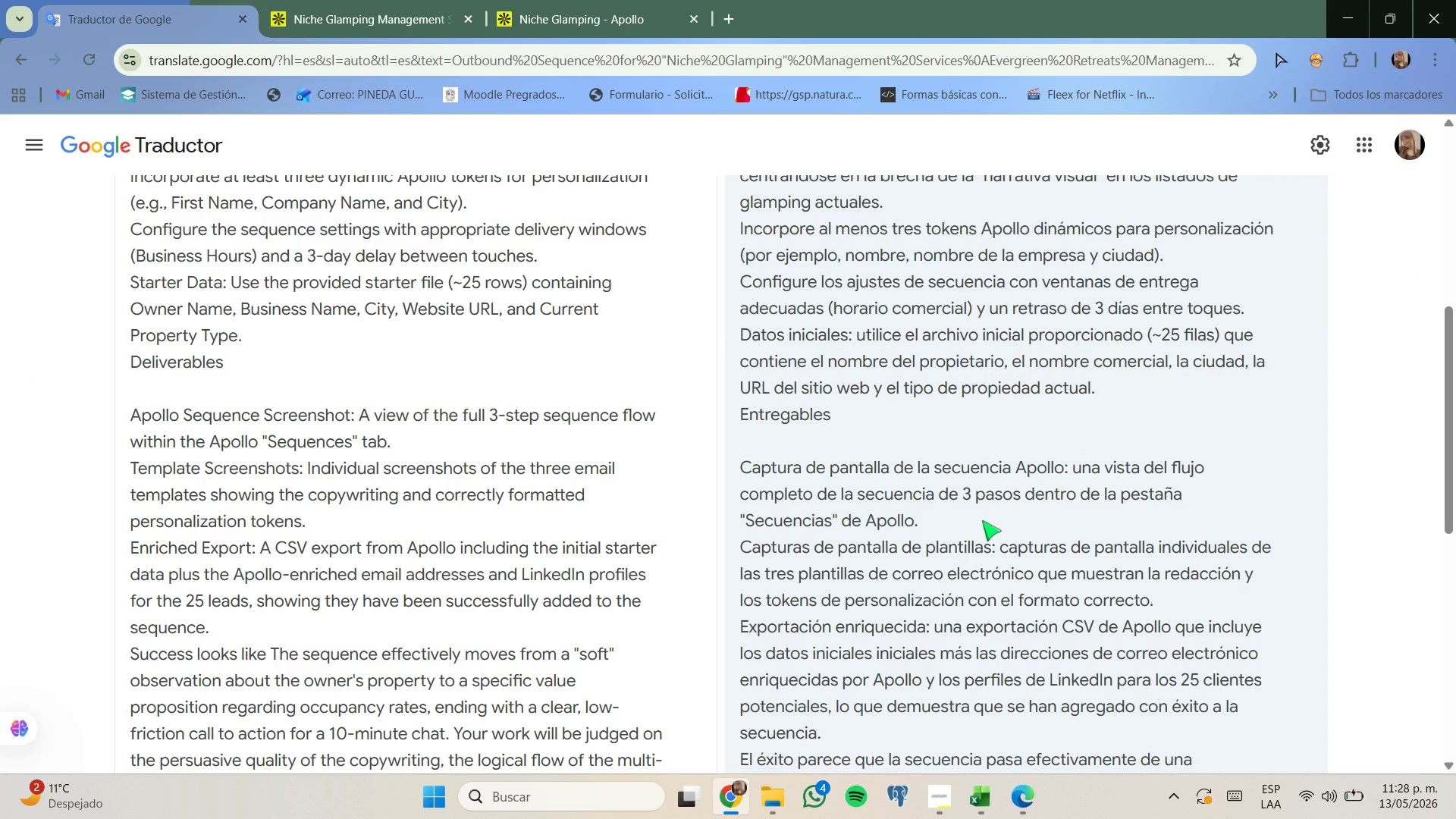 
scroll: coordinate [982, 520], scroll_direction: none, amount: 0.0
 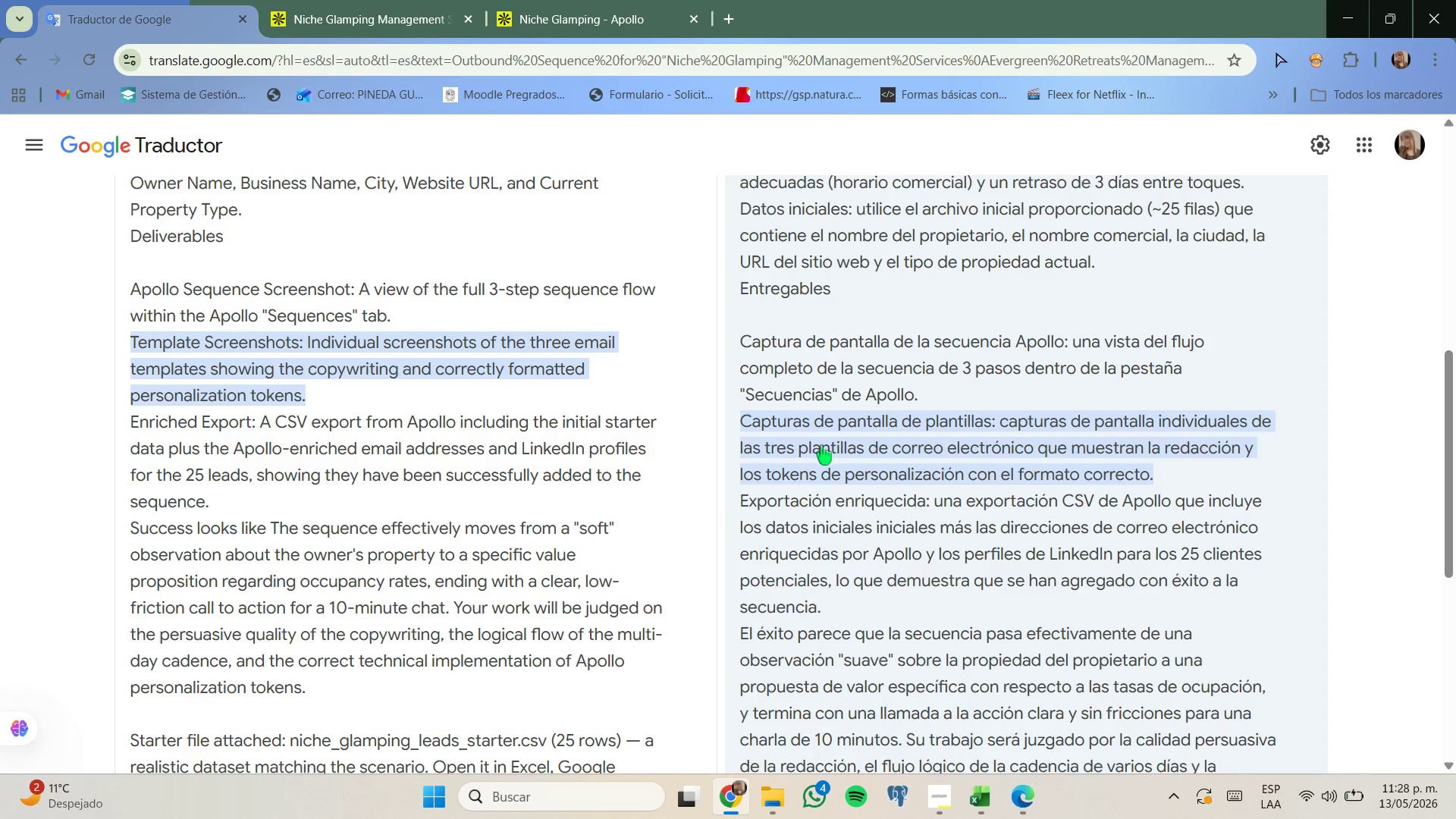 
left_click_drag(start_coordinate=[821, 445], to_coordinate=[1106, 466])
 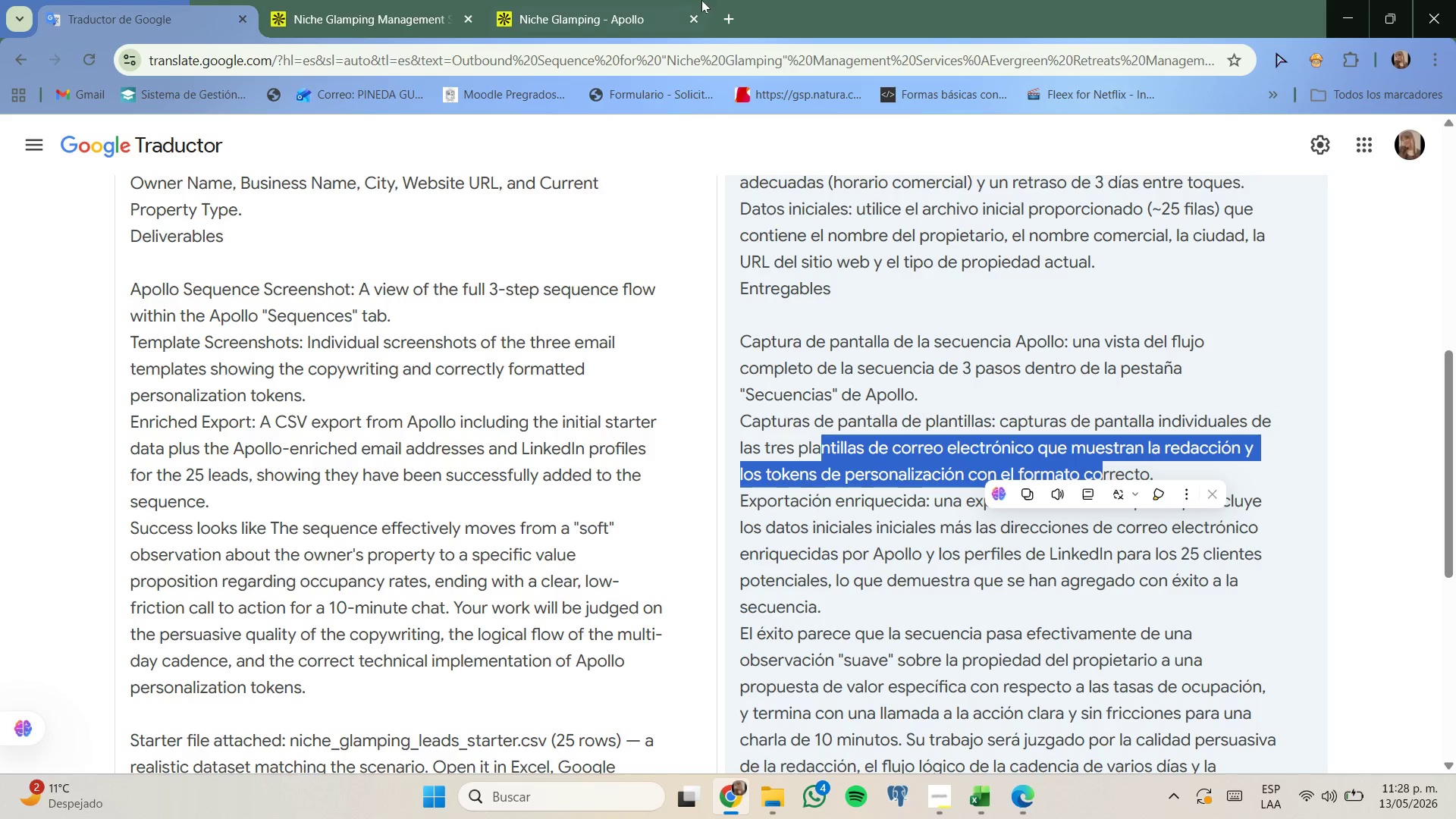 
left_click([728, 13])
 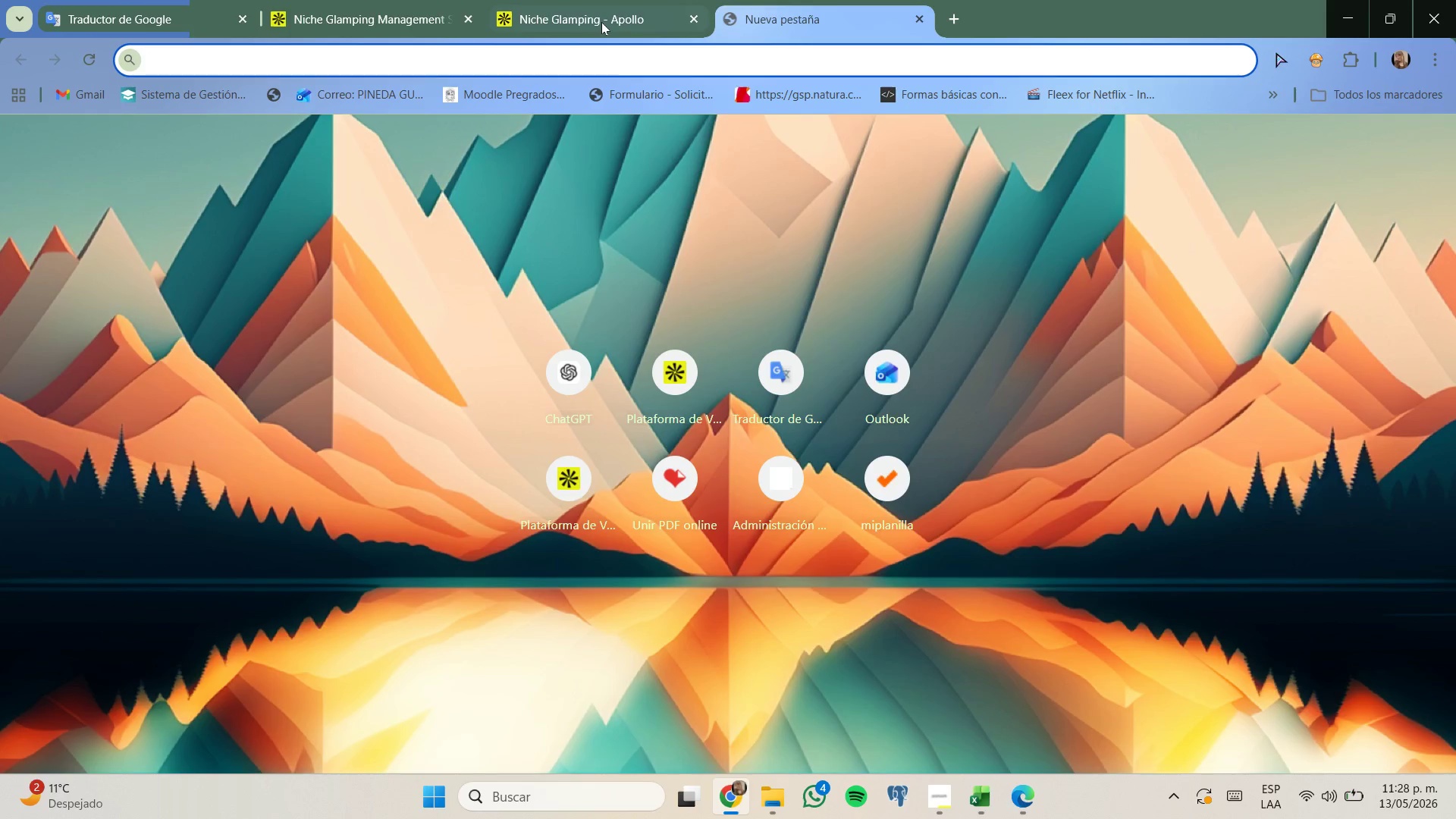 
type(dr)
 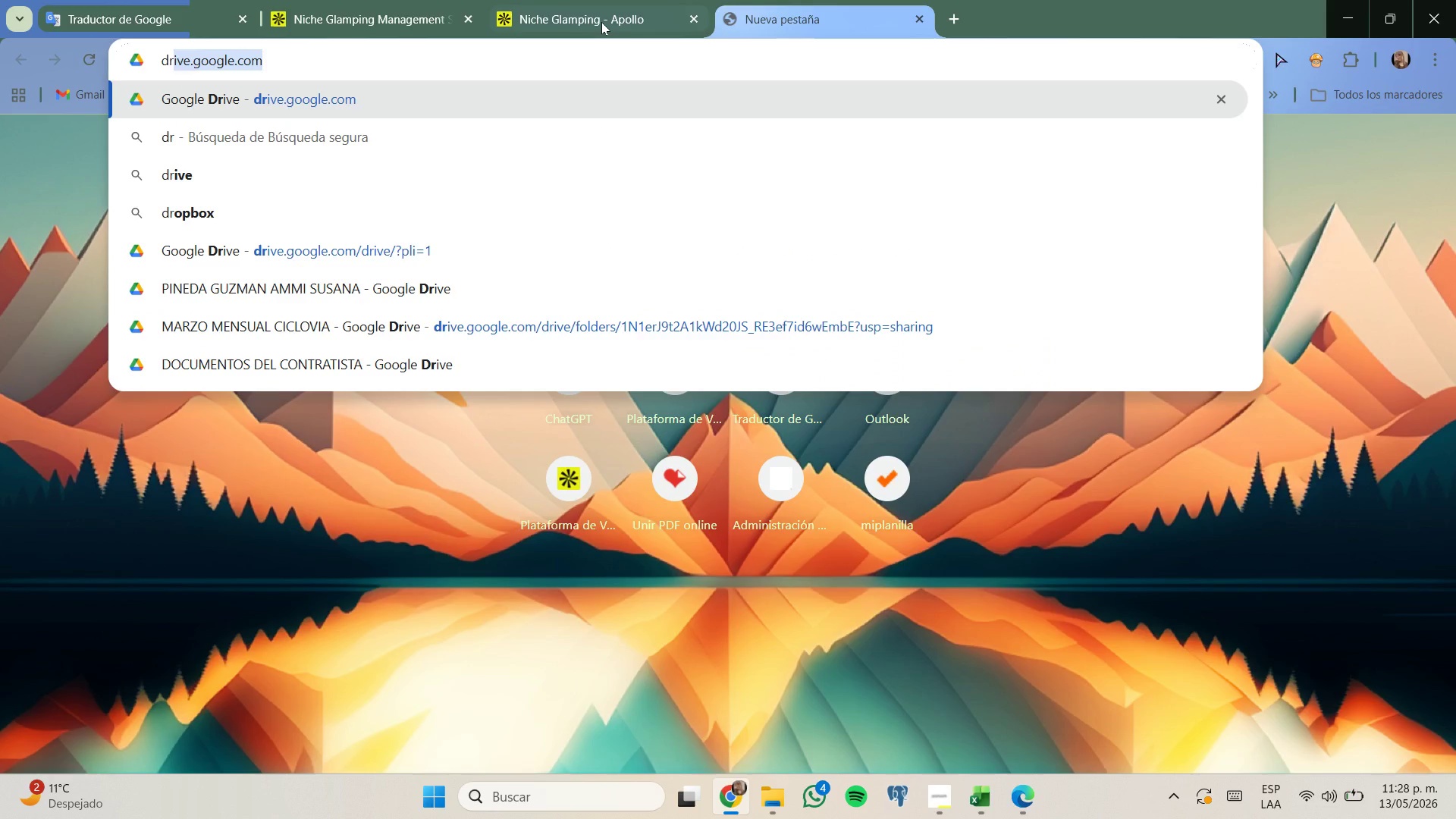 
key(Enter)
 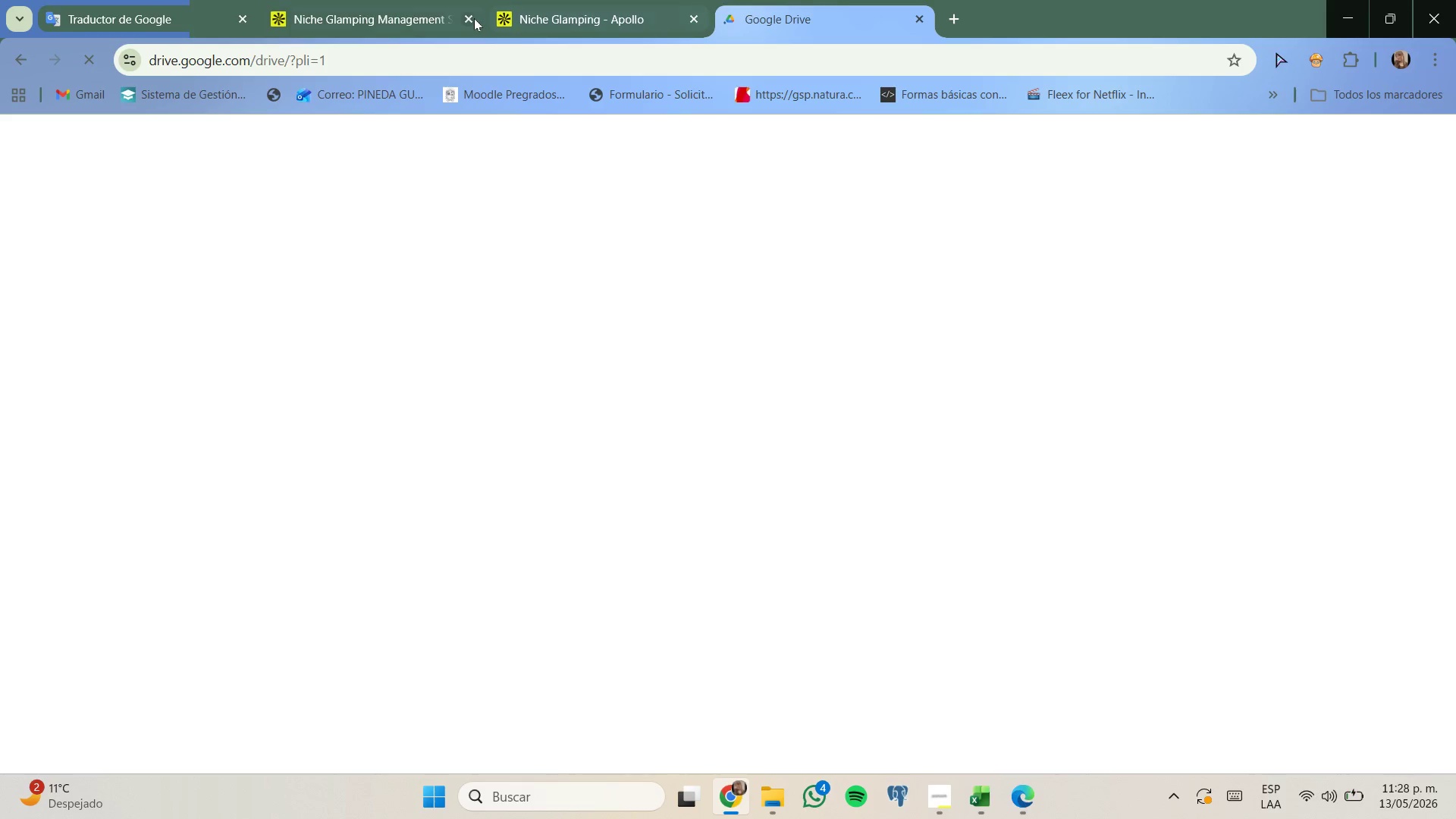 
left_click([470, 20])
 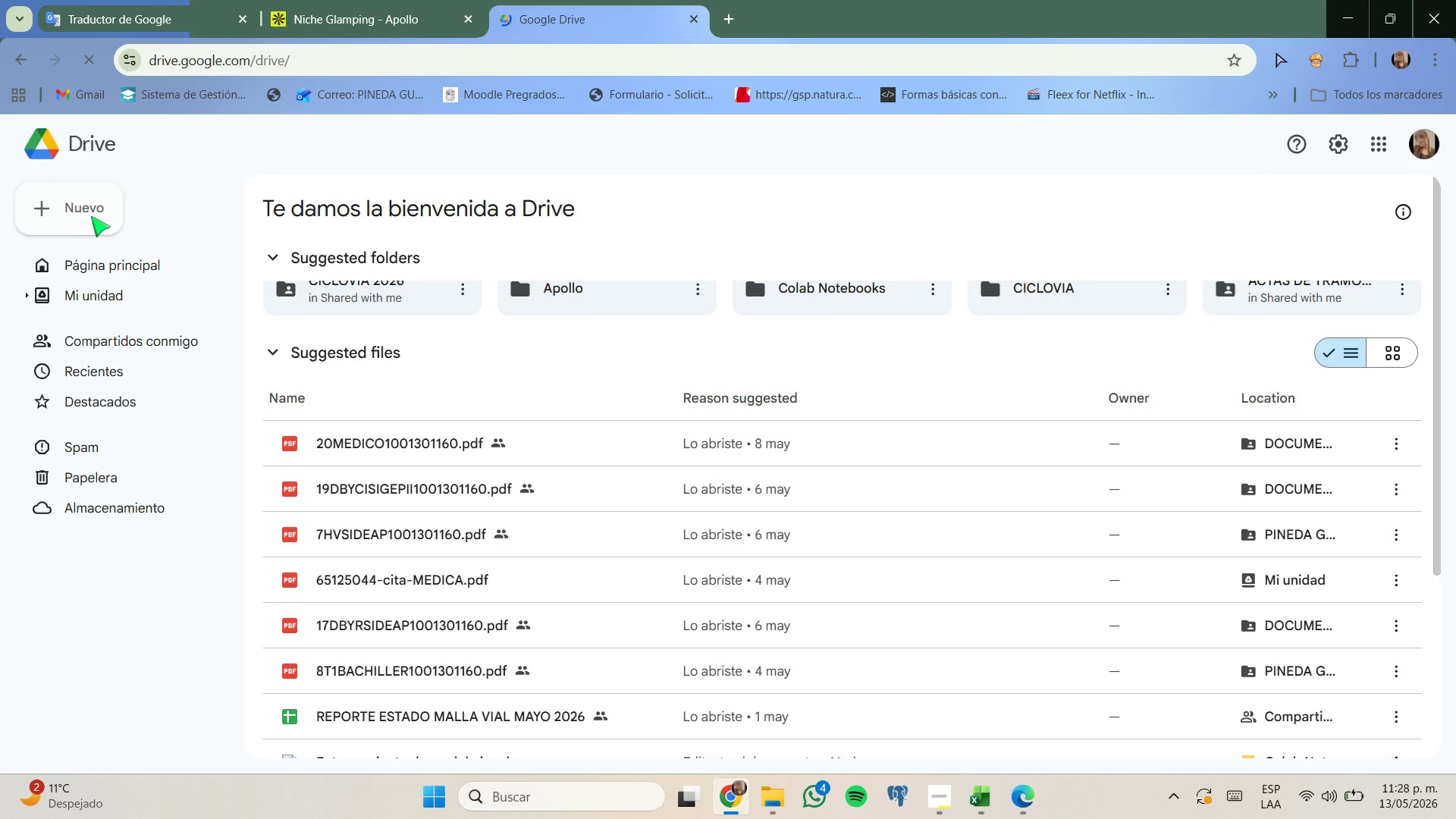 
left_click([94, 215])
 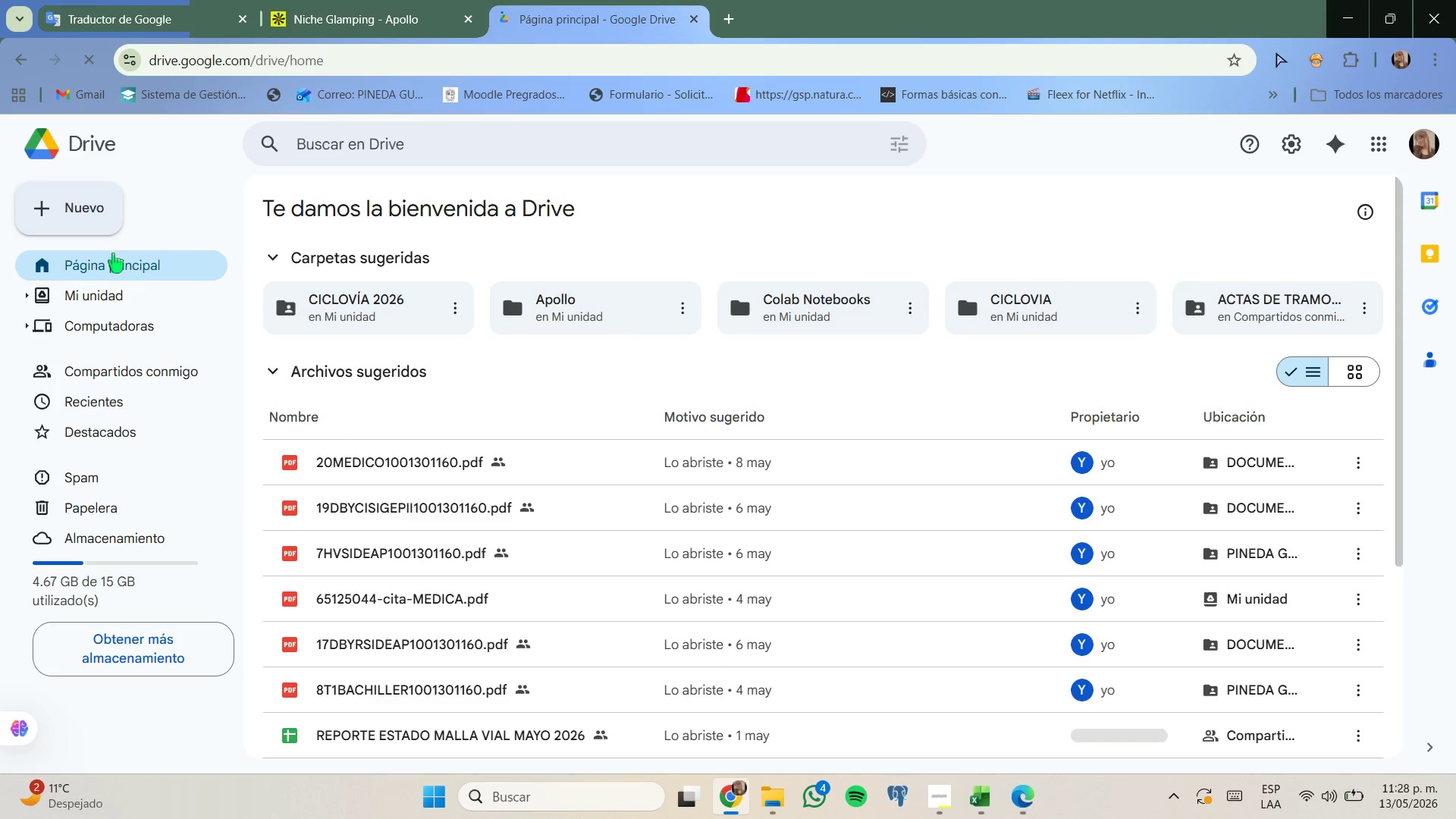 
left_click([557, 322])
 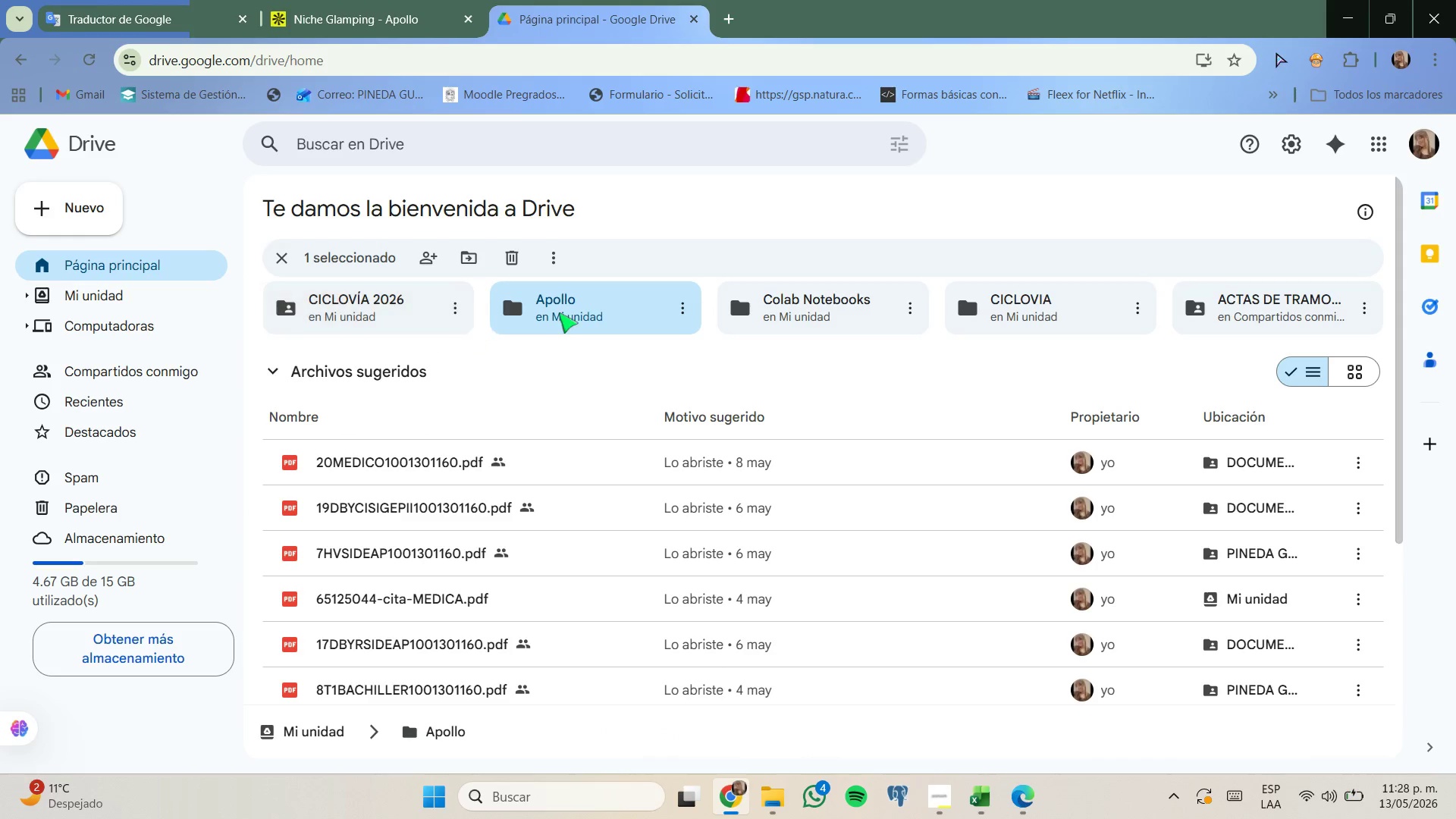 
double_click([553, 312])
 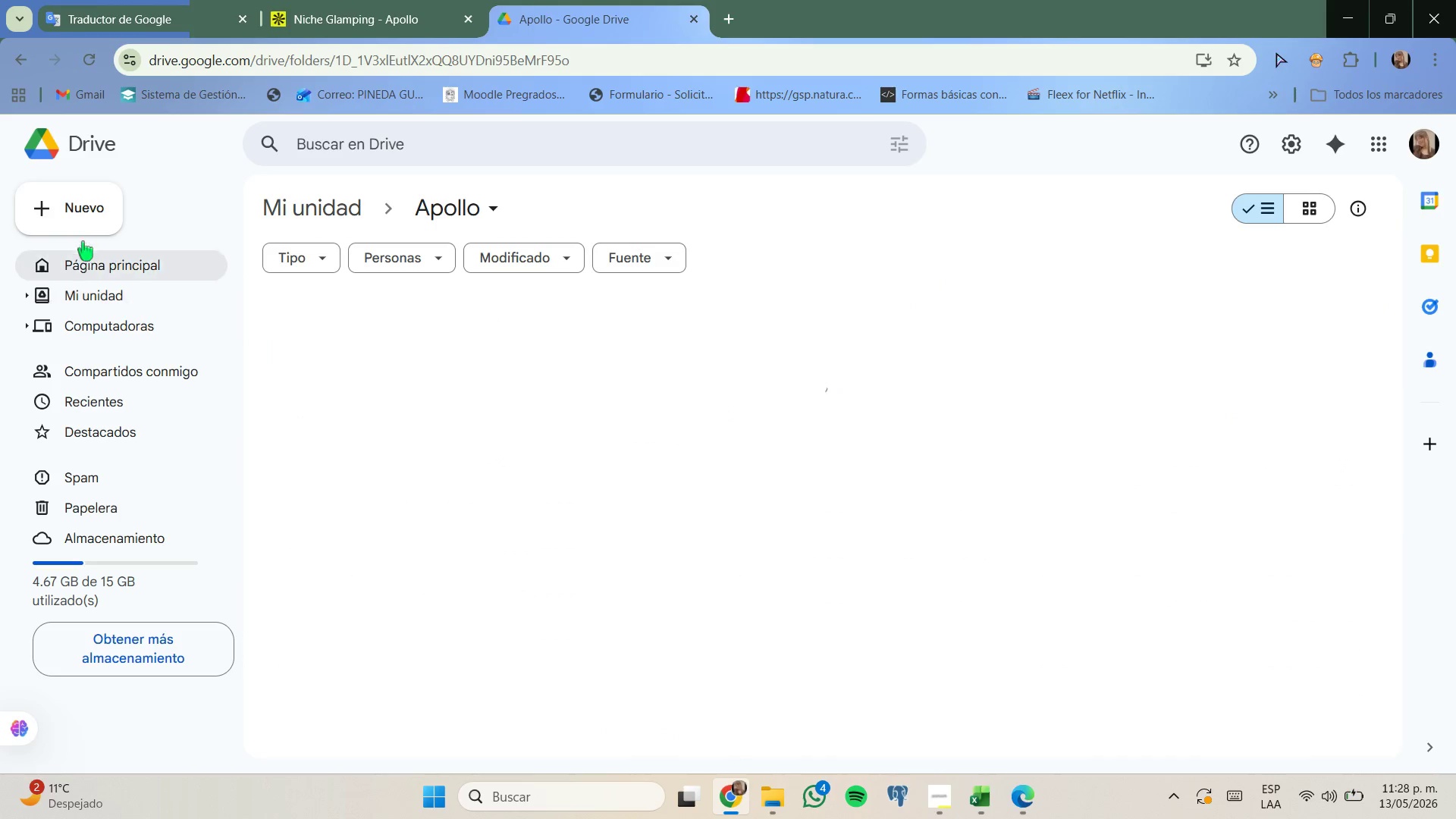 
left_click([82, 221])
 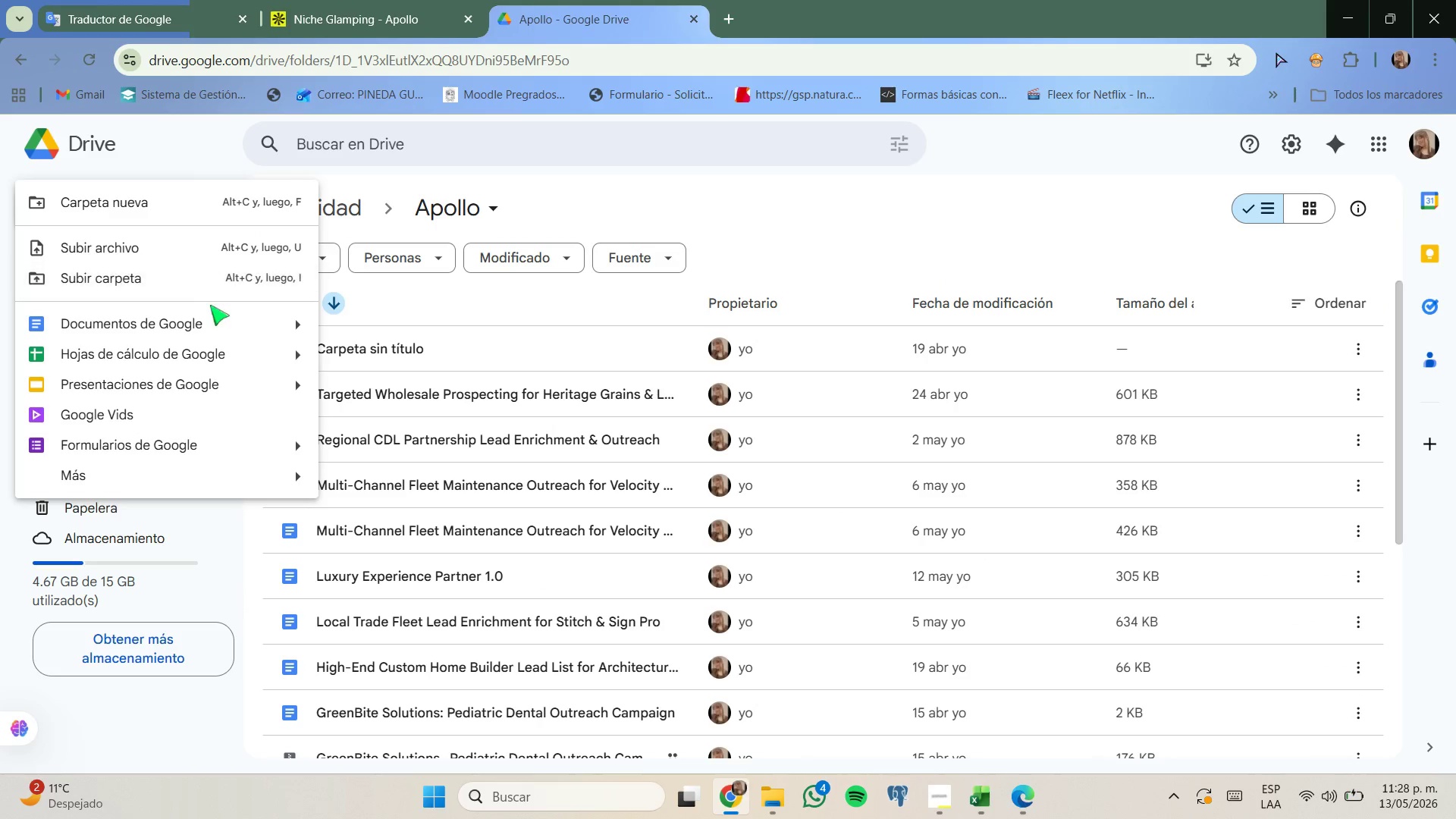 
left_click([218, 321])
 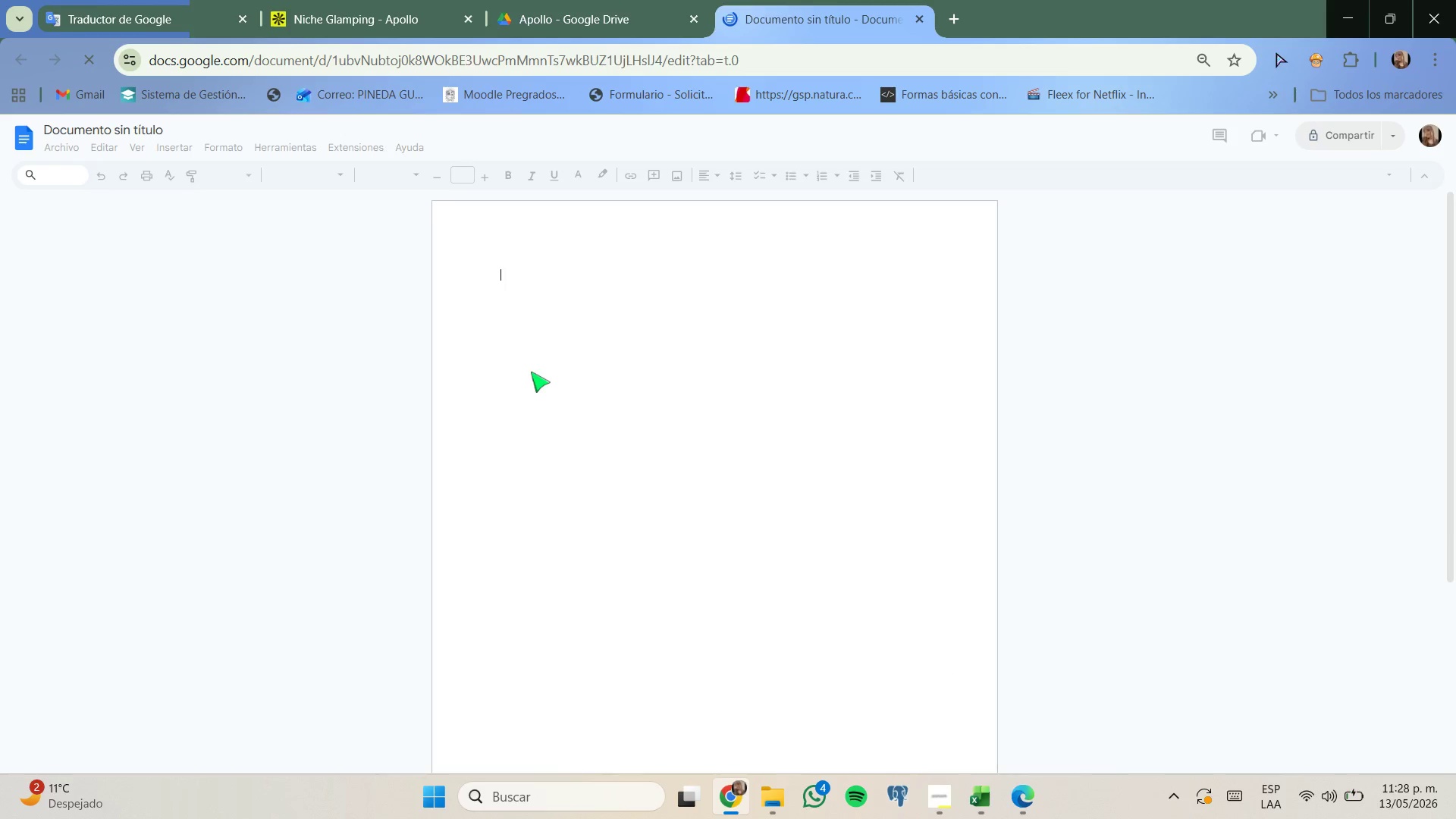 
wait(9.76)
 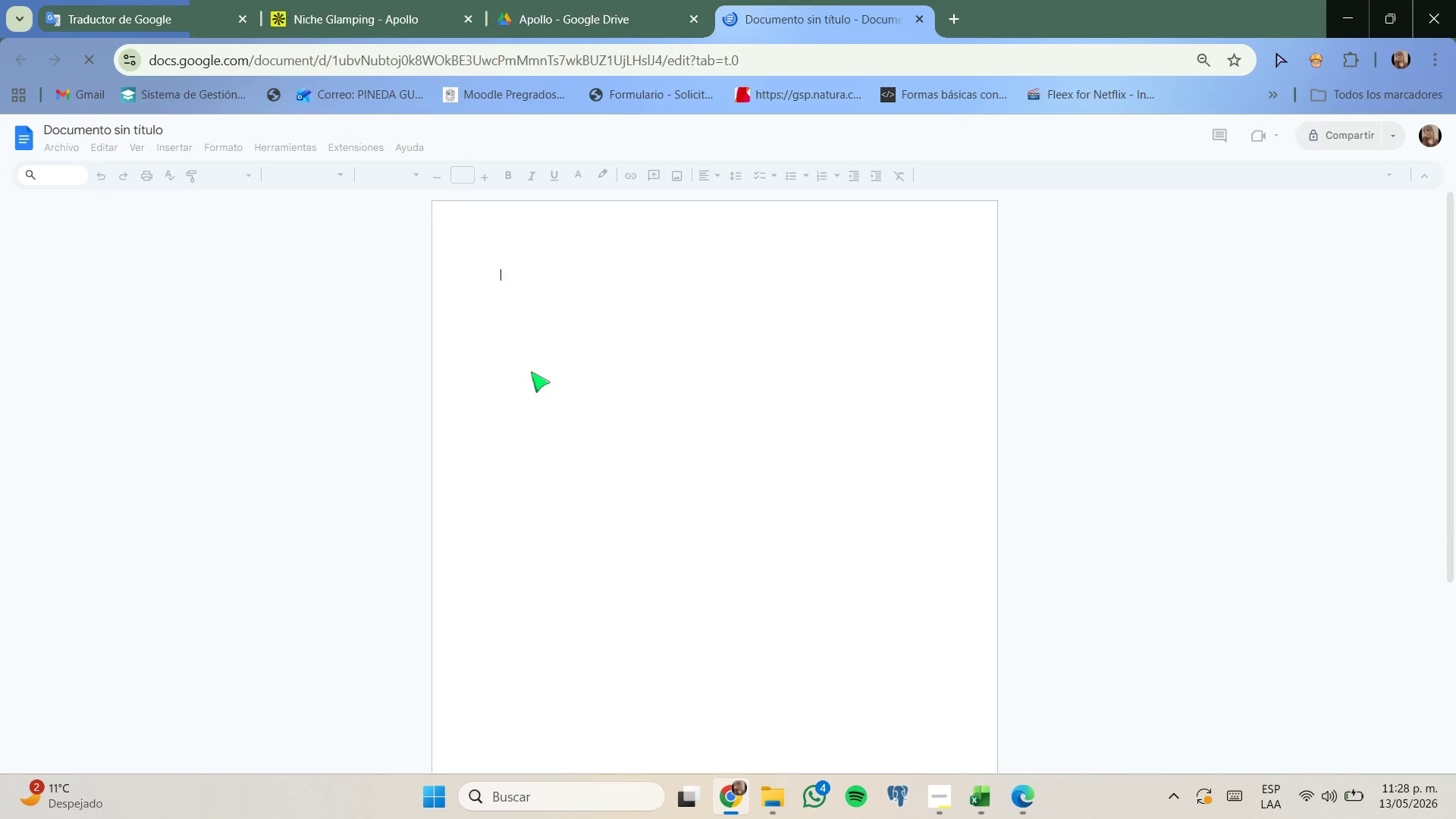 
left_click([963, 794])